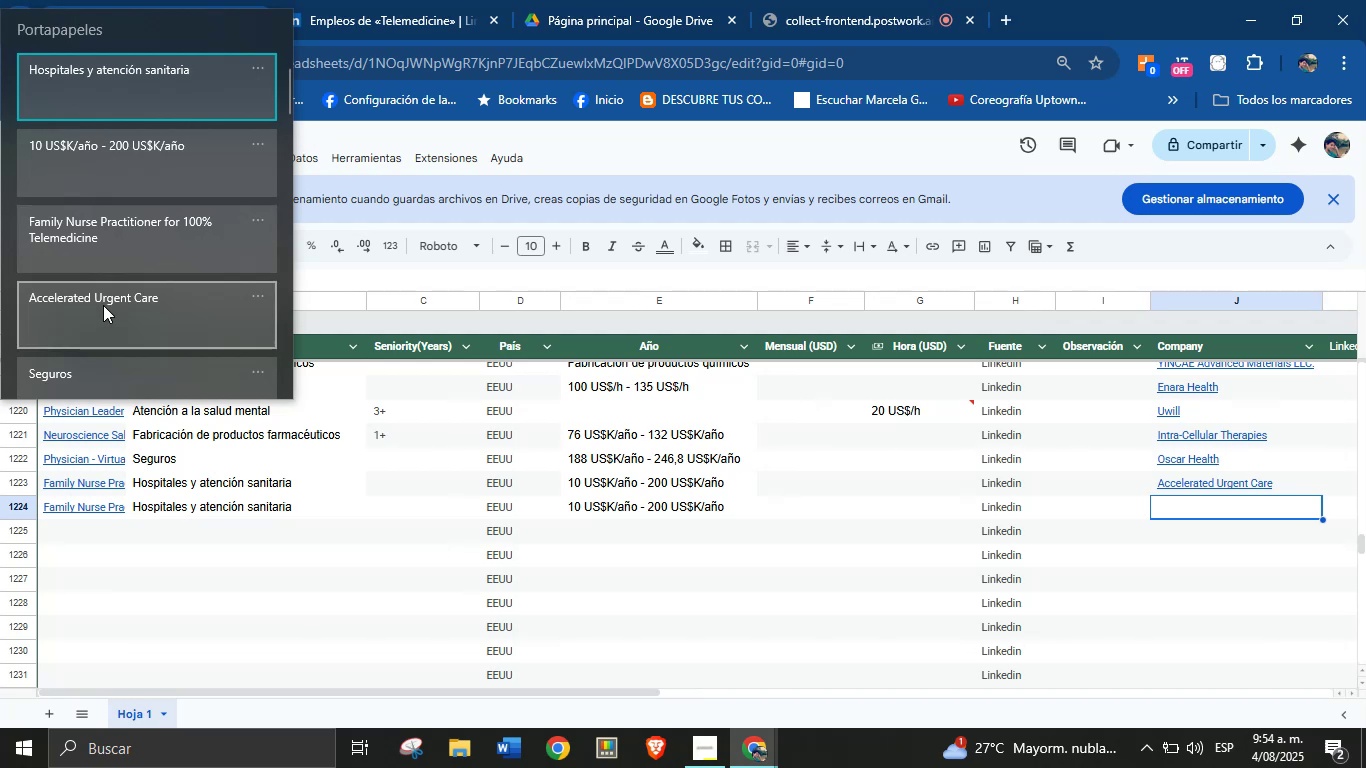 
wait(15.13)
 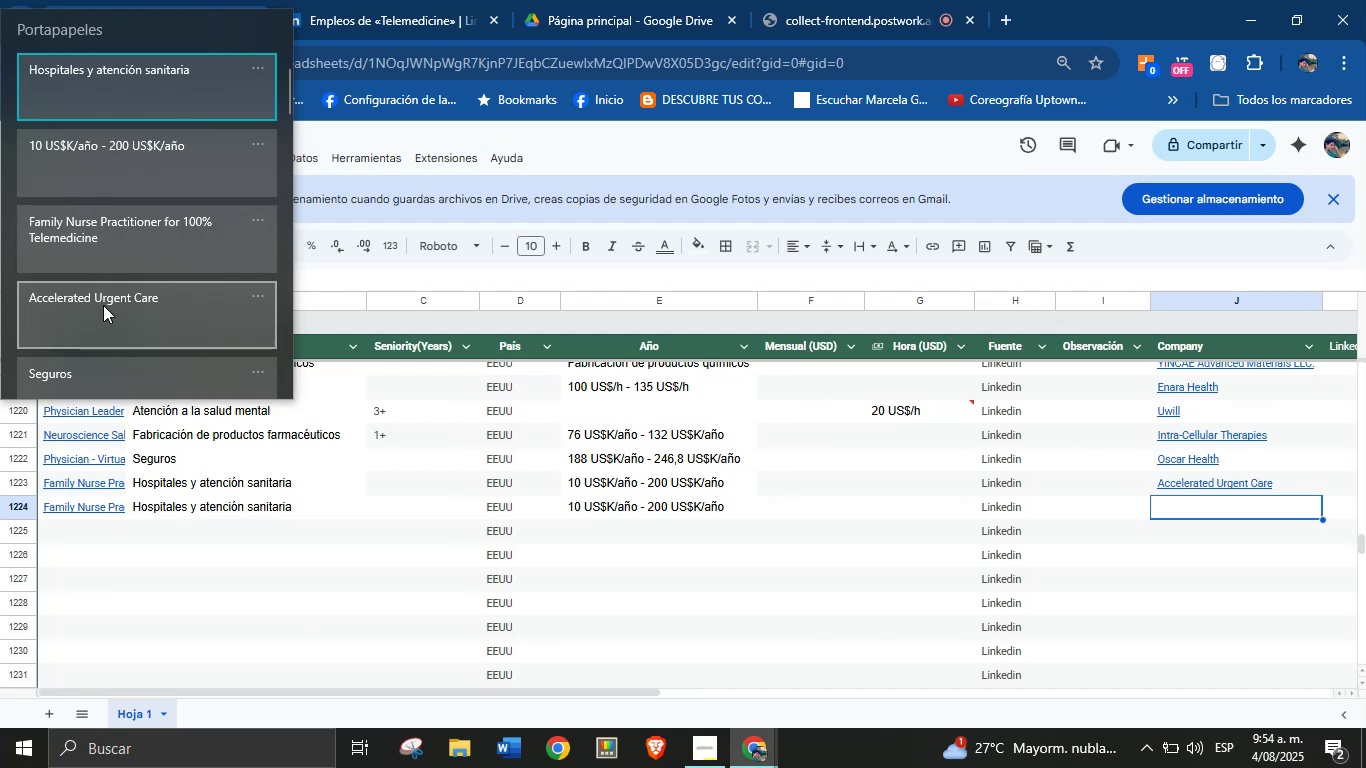 
left_click([124, 303])
 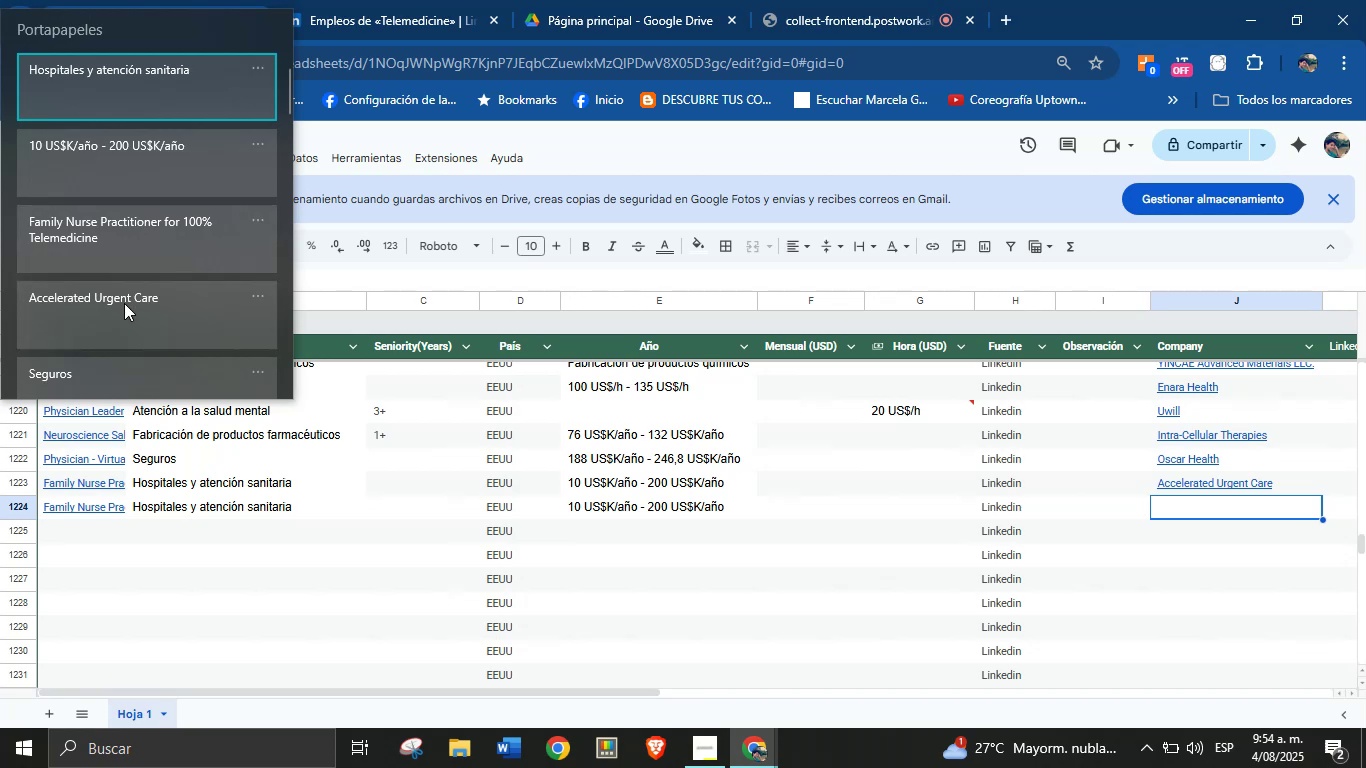 
key(Control+ControlLeft)
 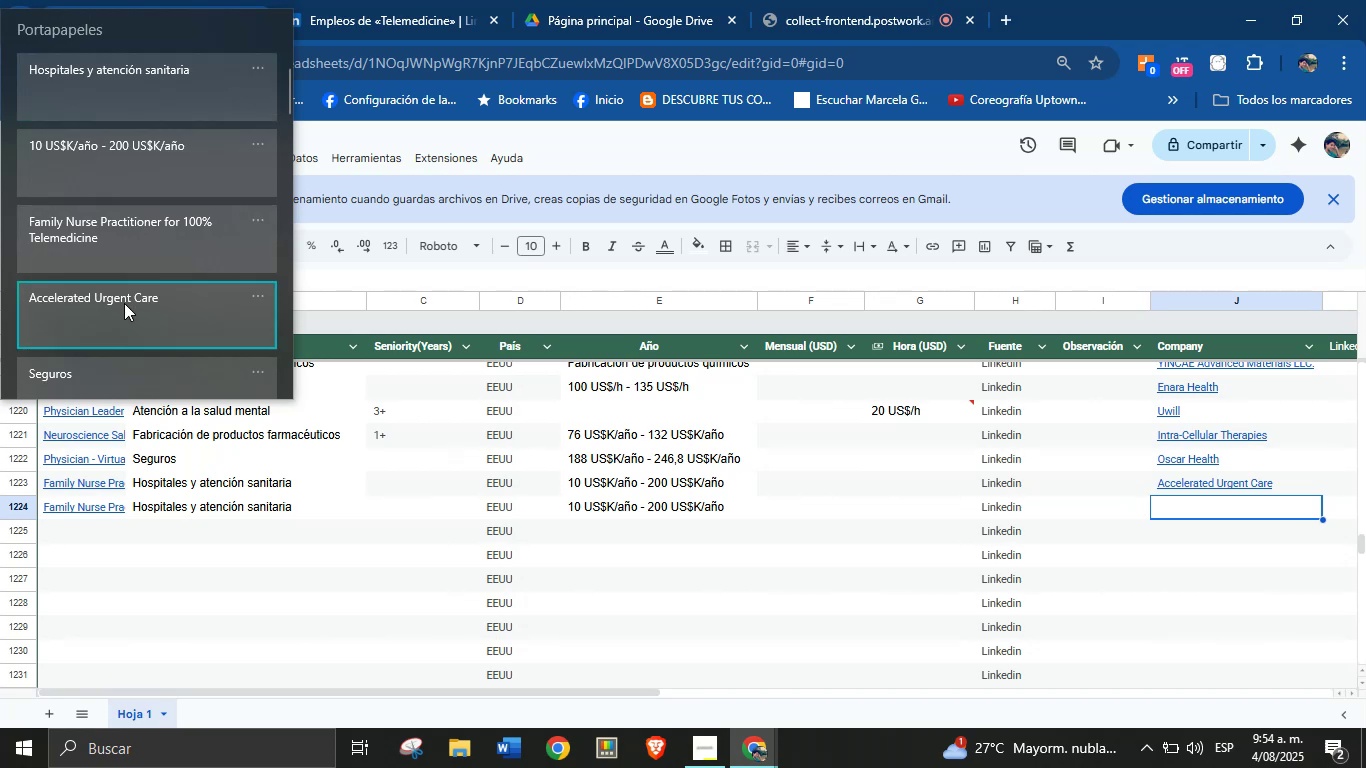 
hold_key(key=V, duration=1.67)
 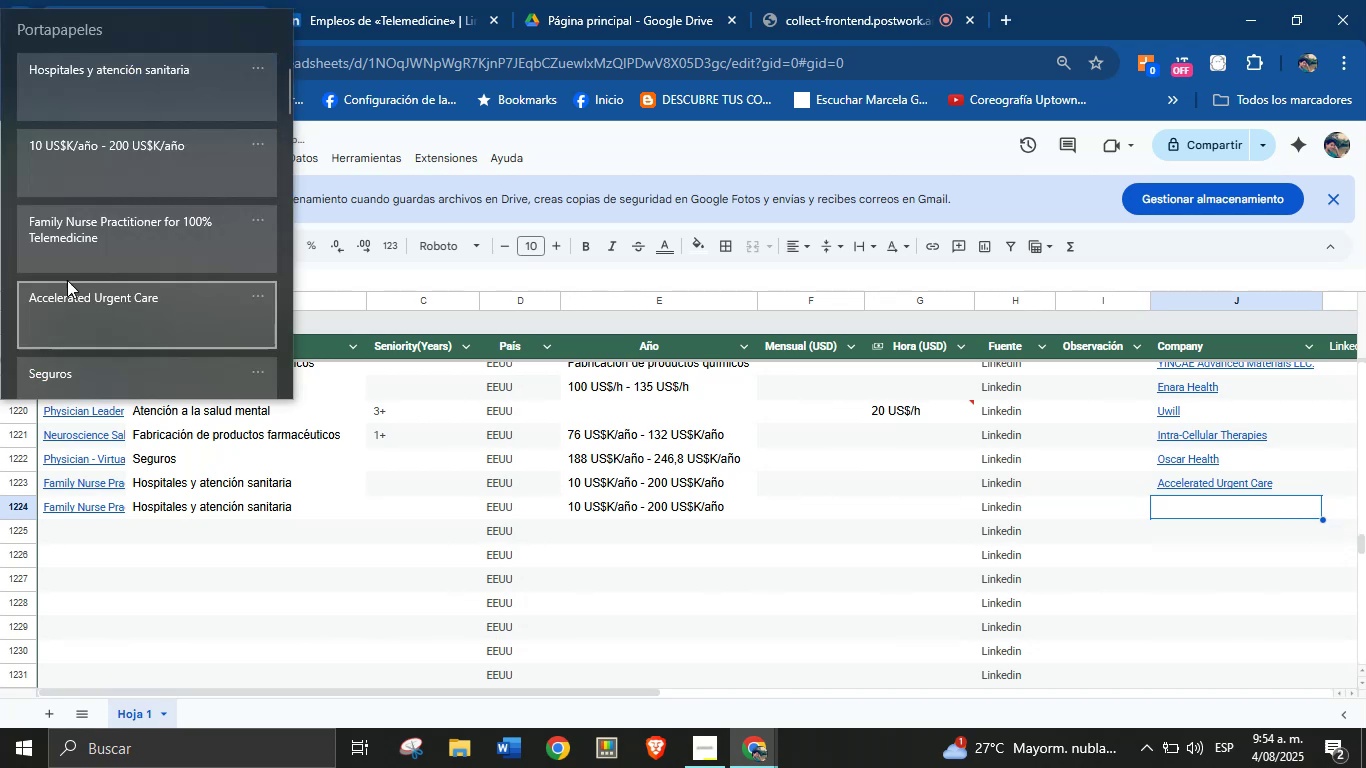 
key(Control+Shift+ControlLeft)
 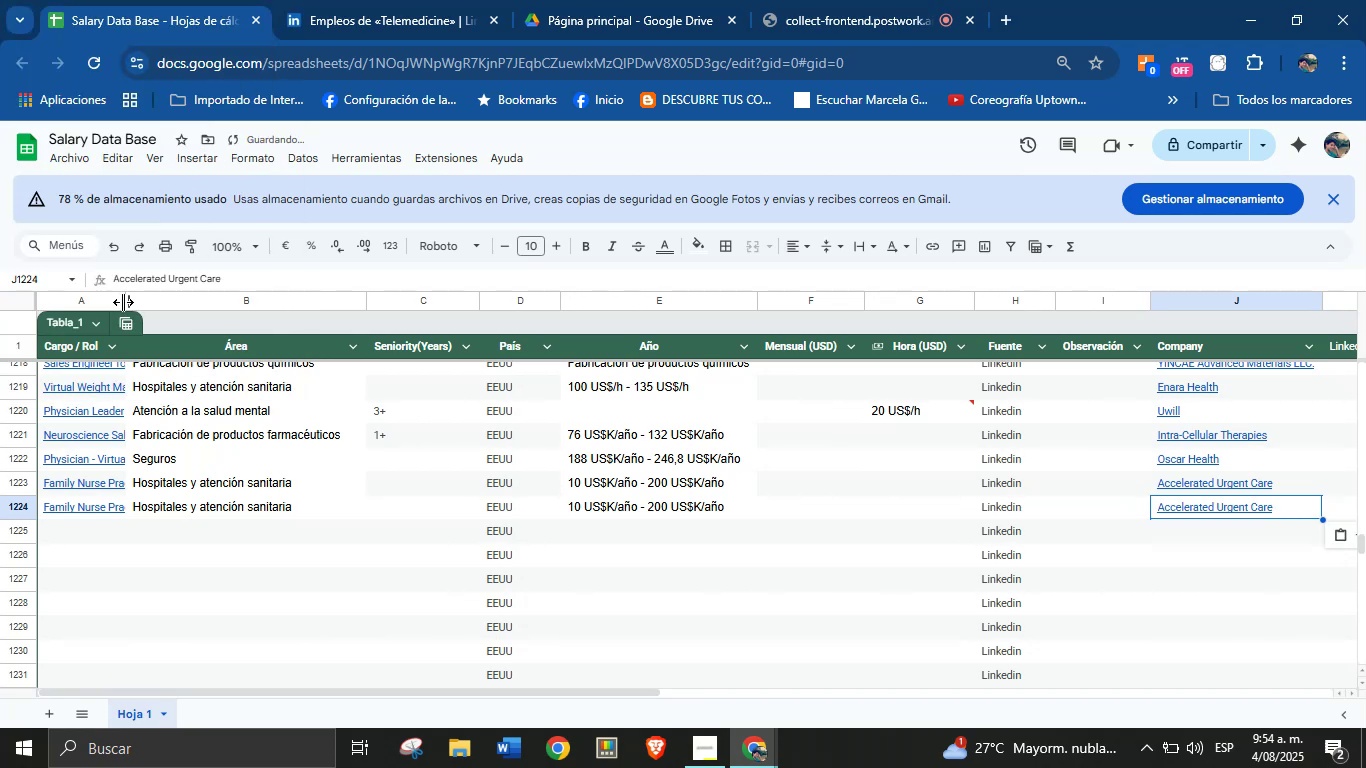 
key(Shift+ShiftLeft)
 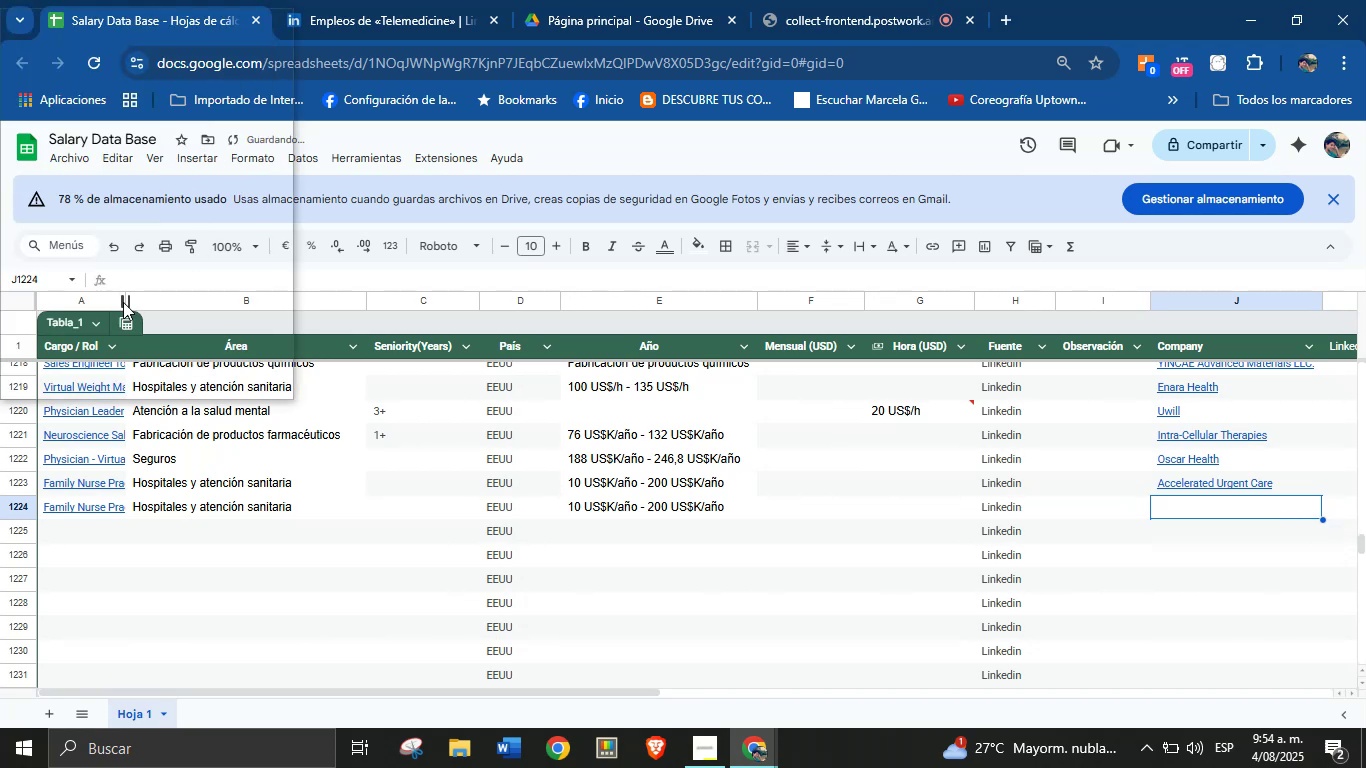 
key(Control+Shift+Z)
 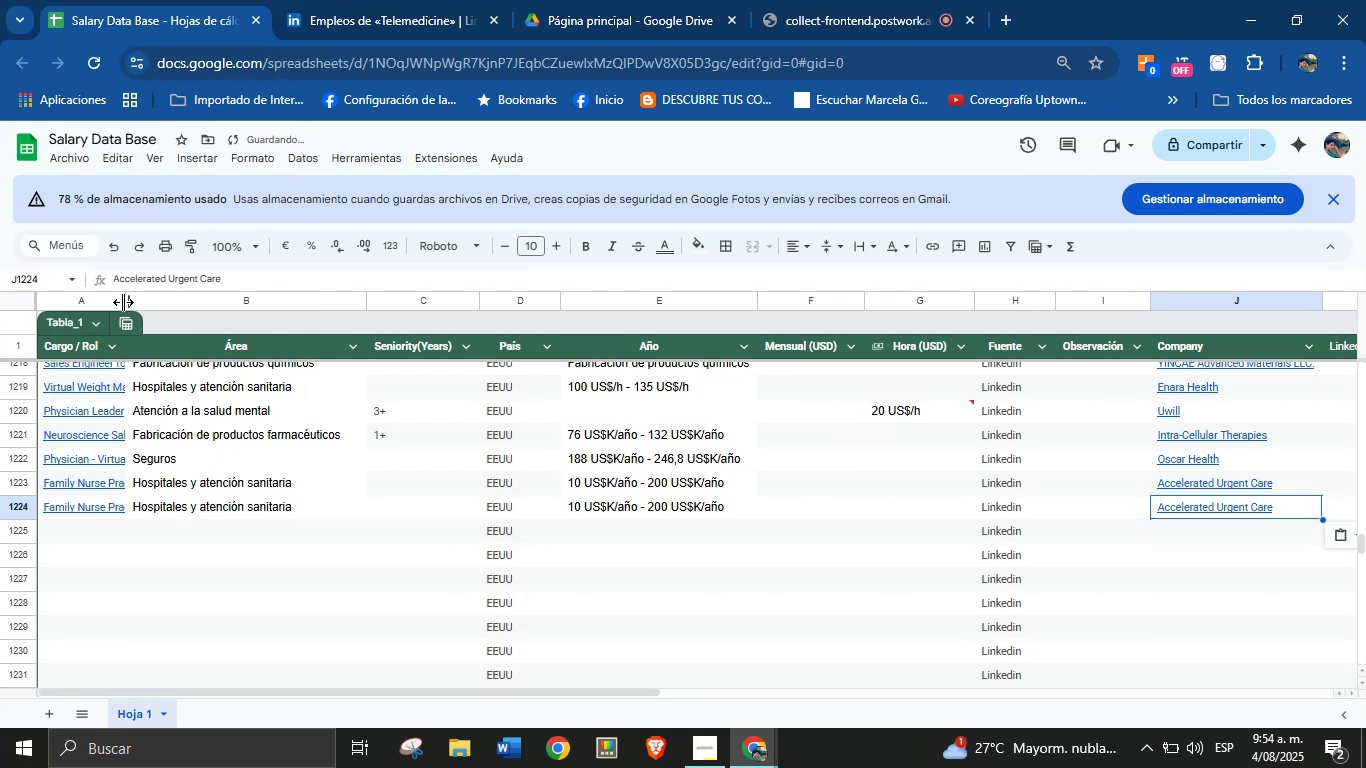 
key(Meta+MetaLeft)
 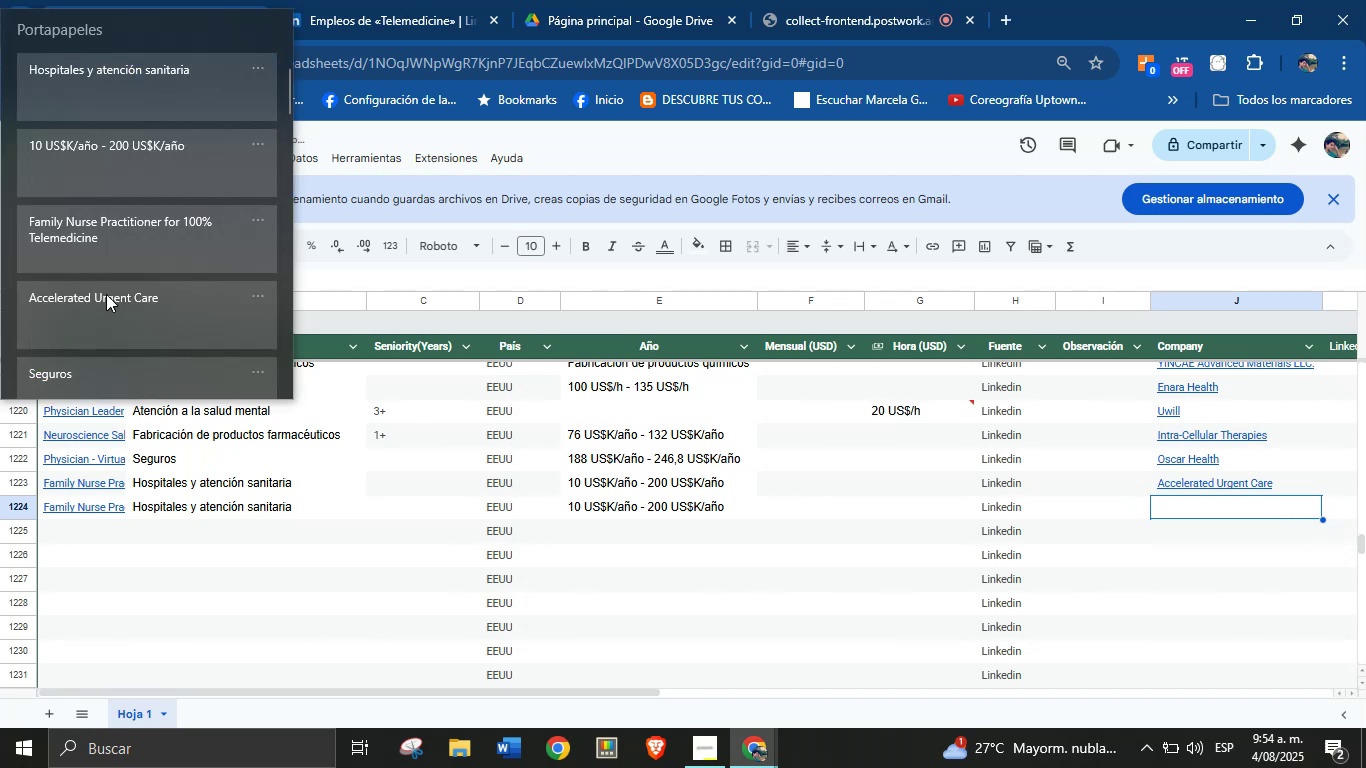 
key(Meta+MetaLeft)
 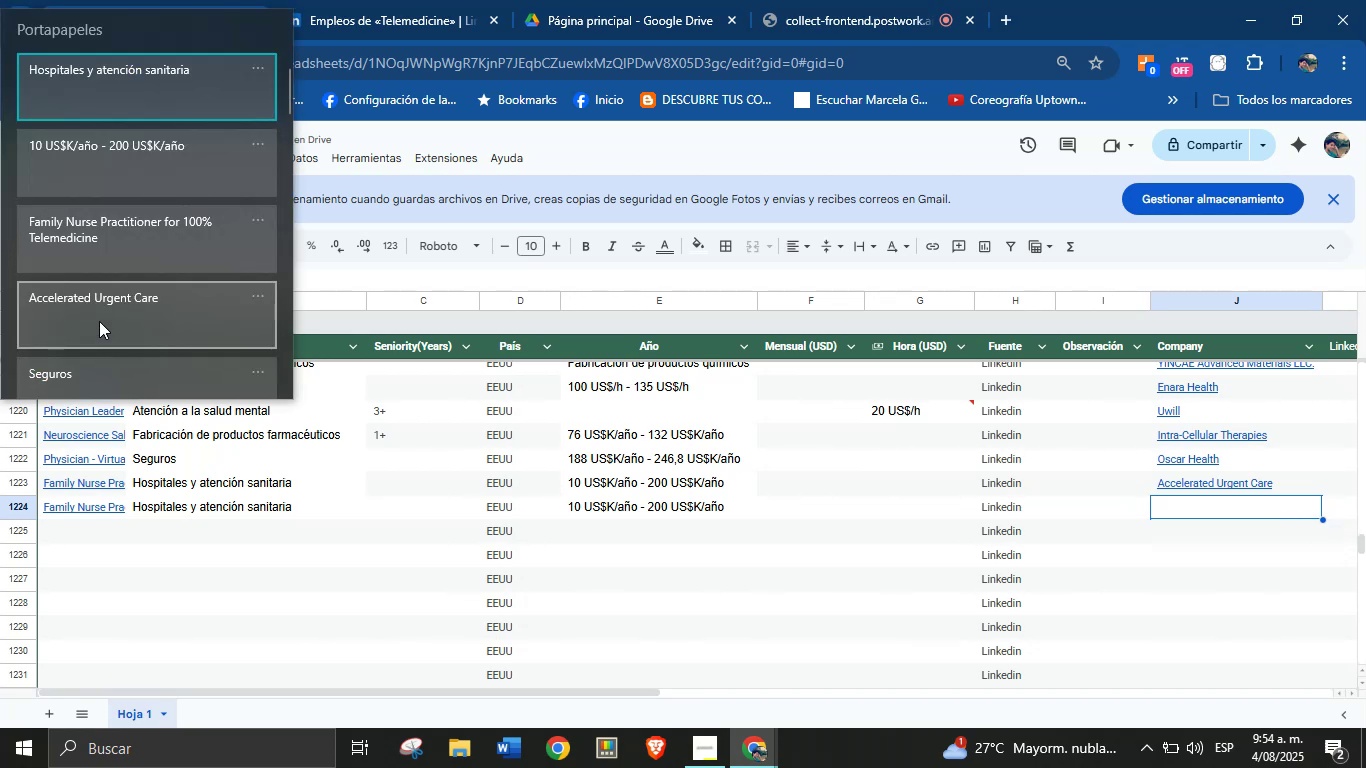 
left_click([99, 318])
 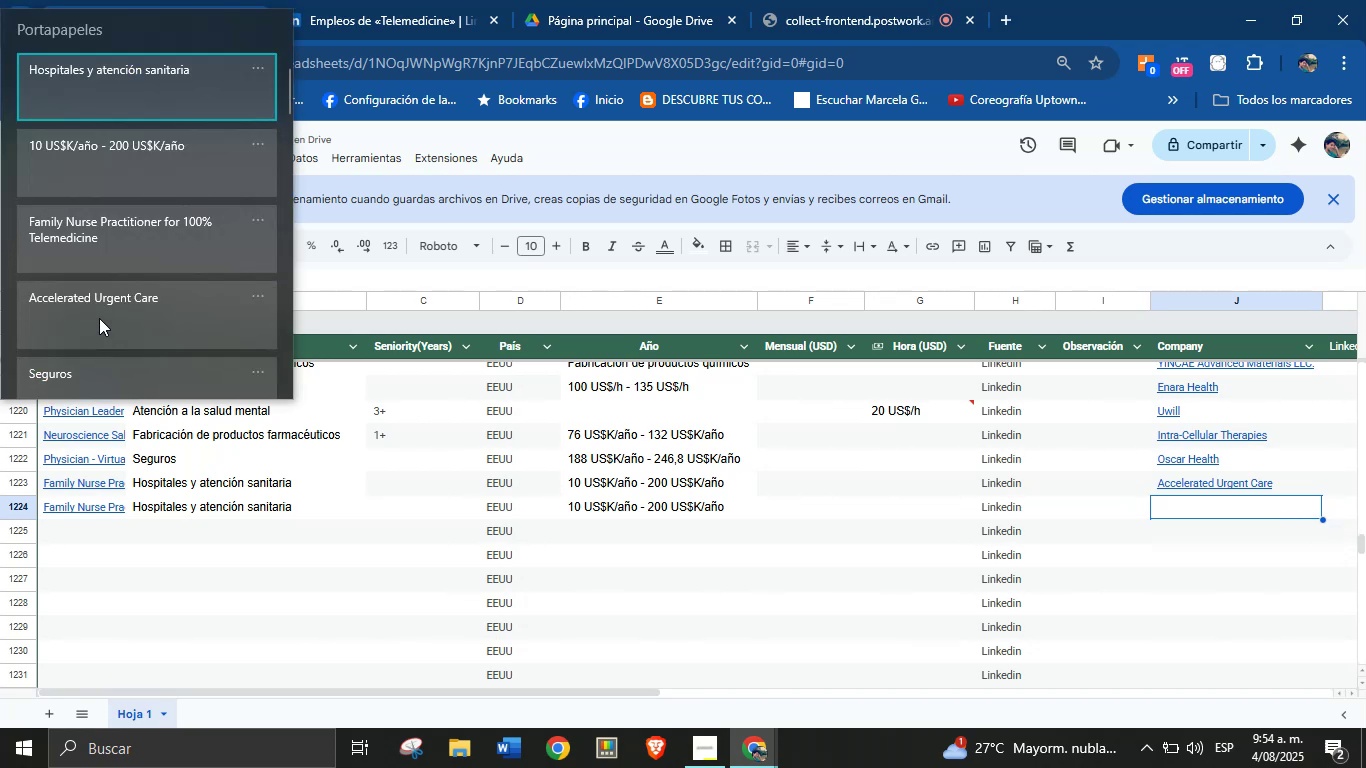 
key(Control+ControlLeft)
 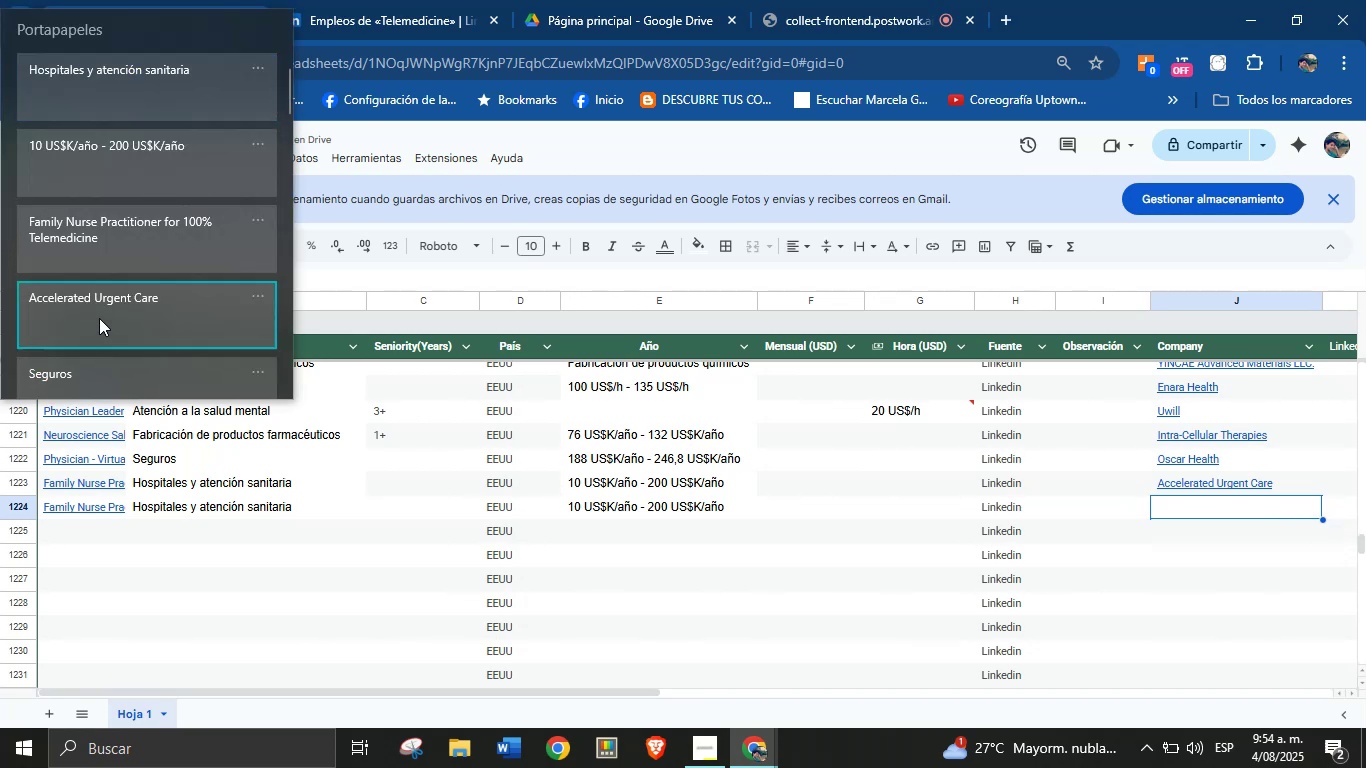 
key(Control+V)
 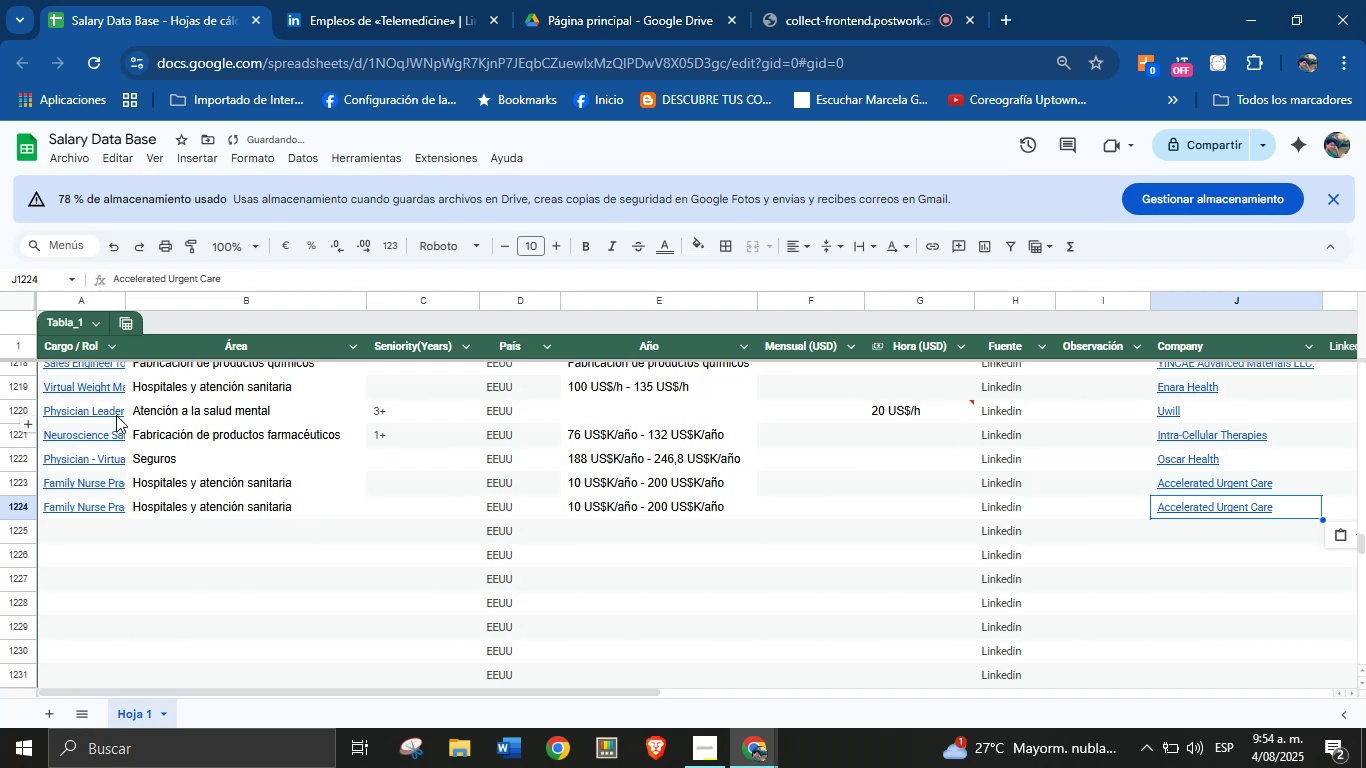 
key(Shift+ShiftLeft)
 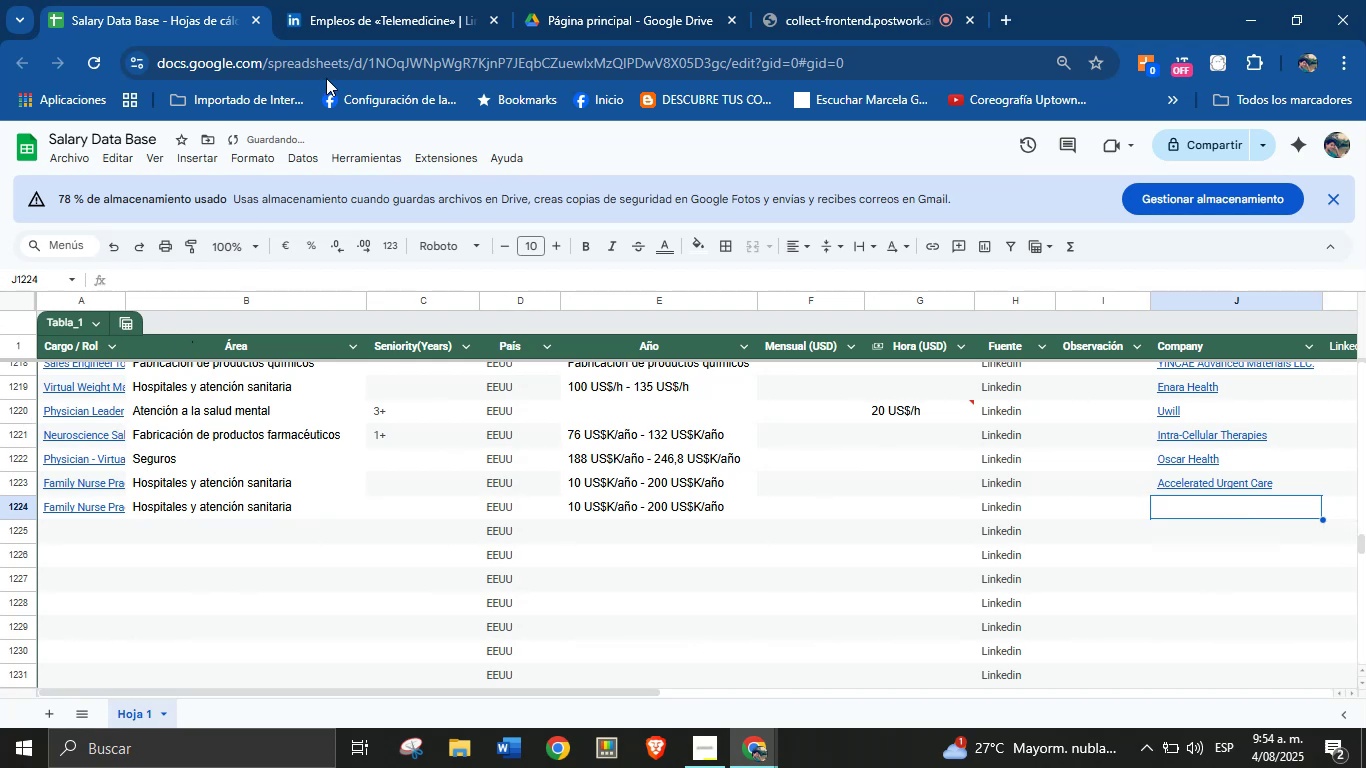 
key(Control+Shift+ControlLeft)
 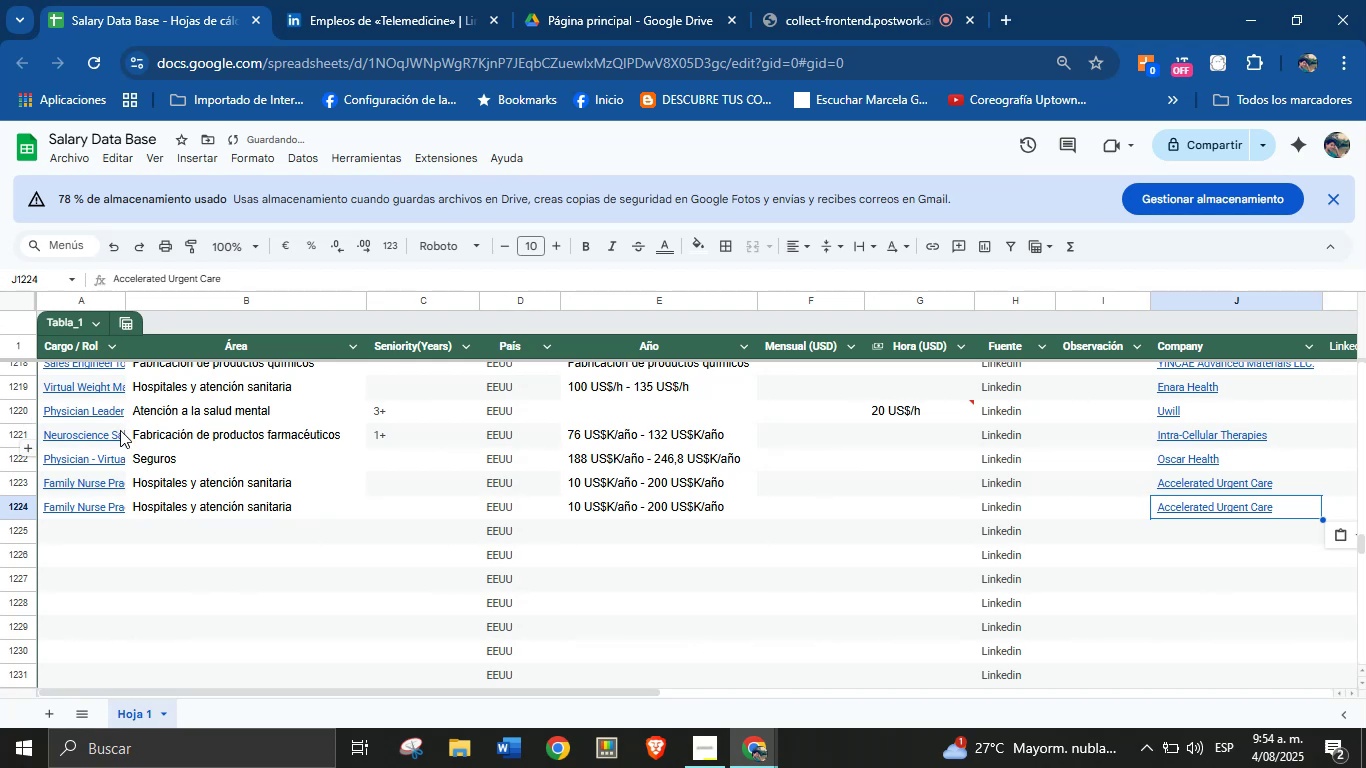 
key(Control+Shift+Z)
 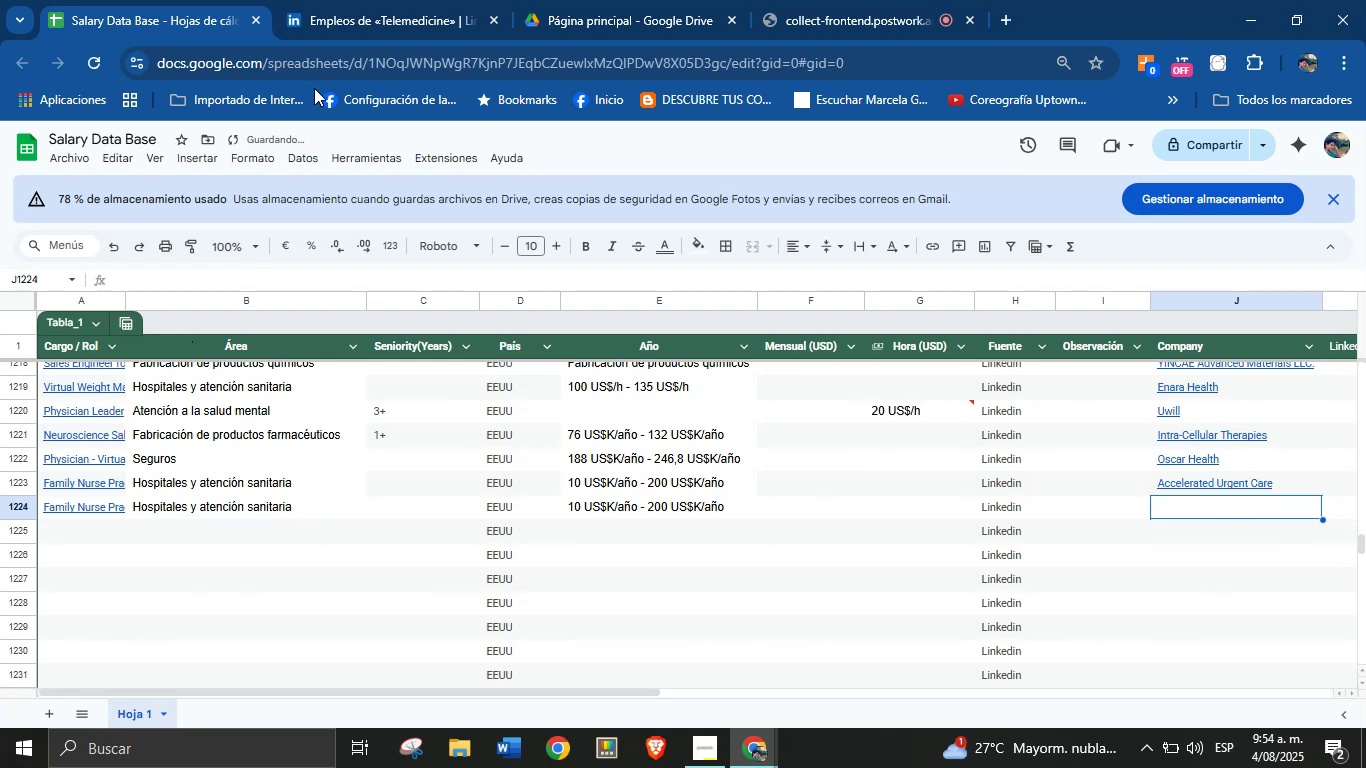 
key(Shift+ShiftLeft)
 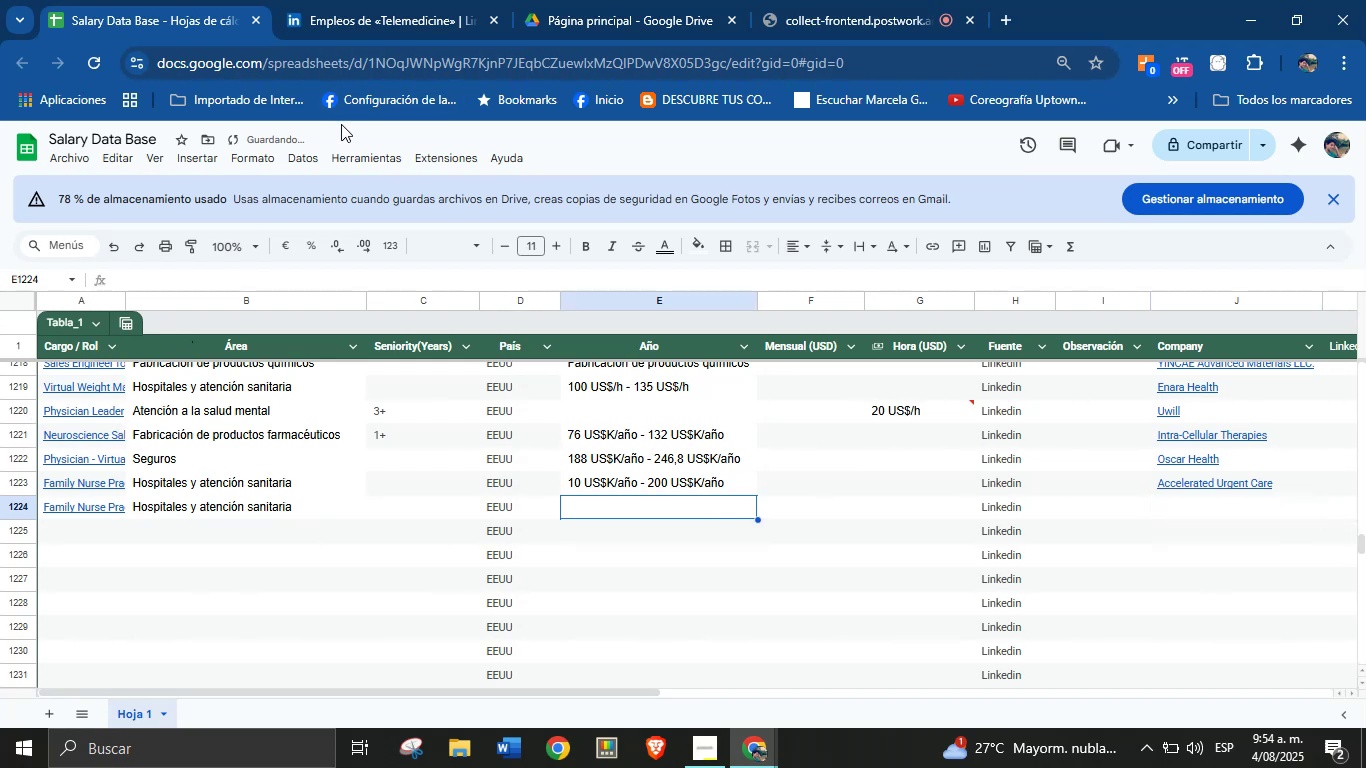 
key(Control+Shift+ControlLeft)
 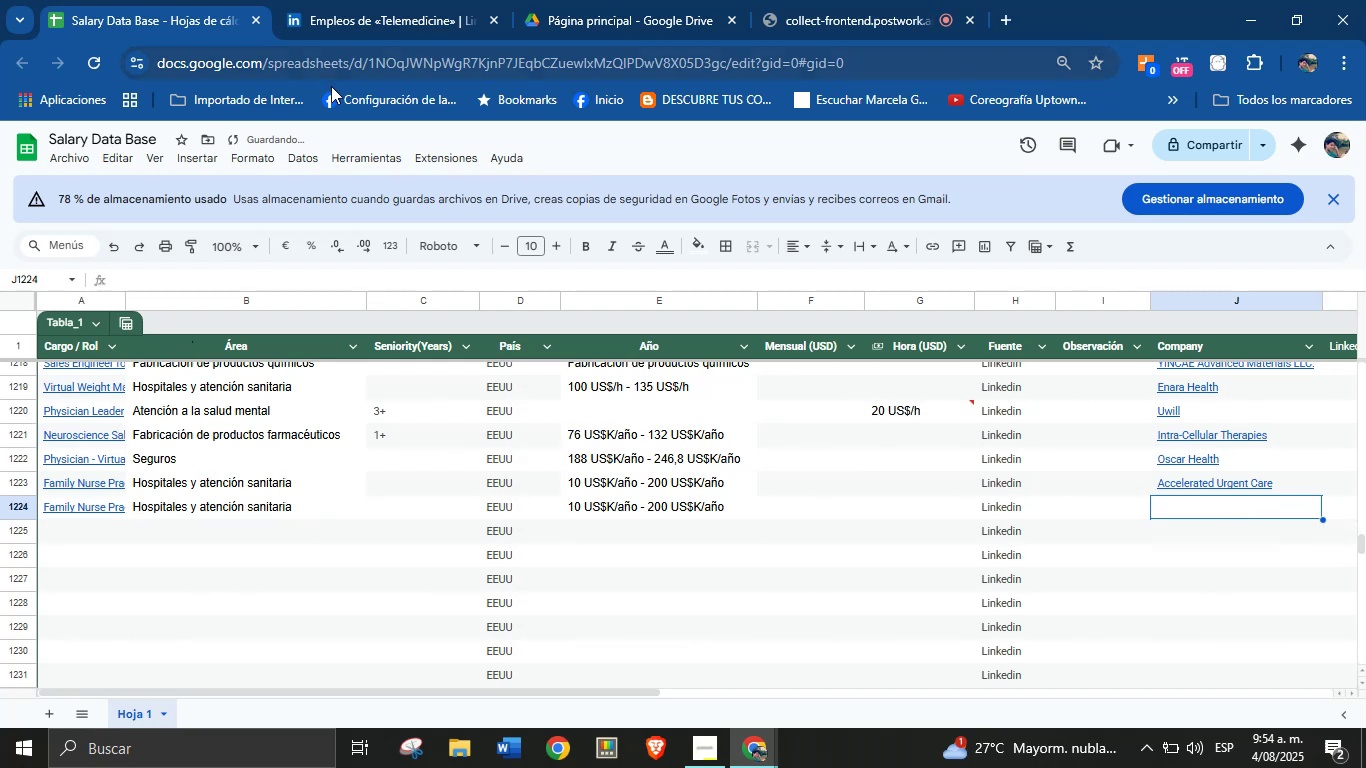 
key(Control+Shift+Z)
 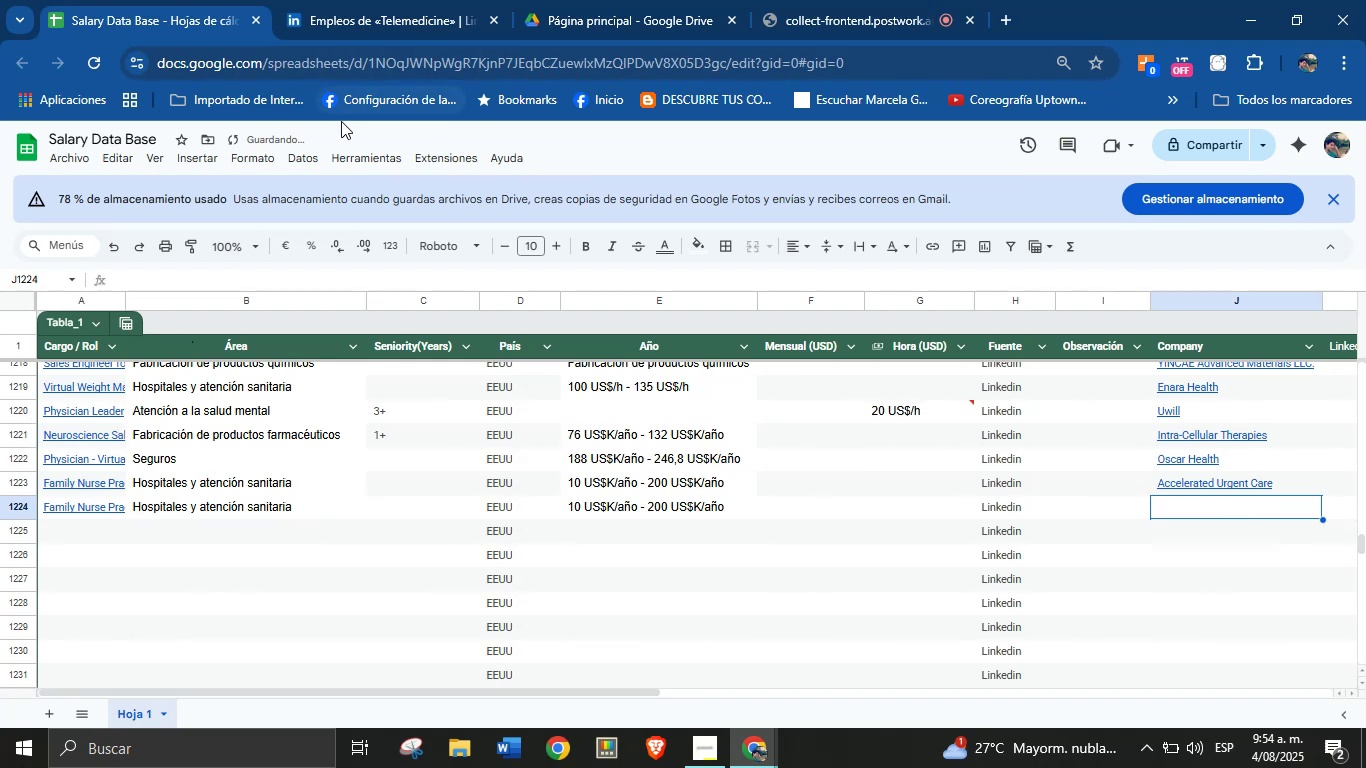 
key(Shift+ShiftLeft)
 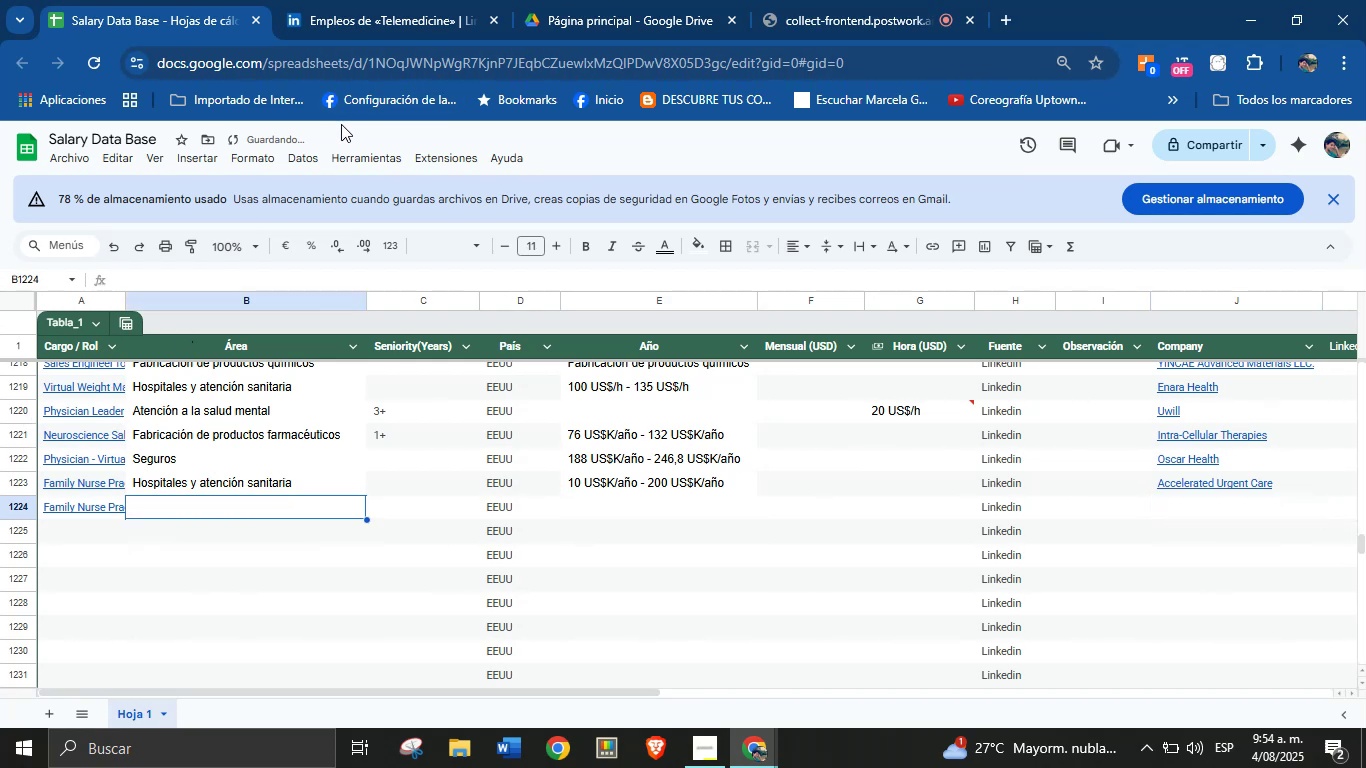 
key(Control+Shift+ControlLeft)
 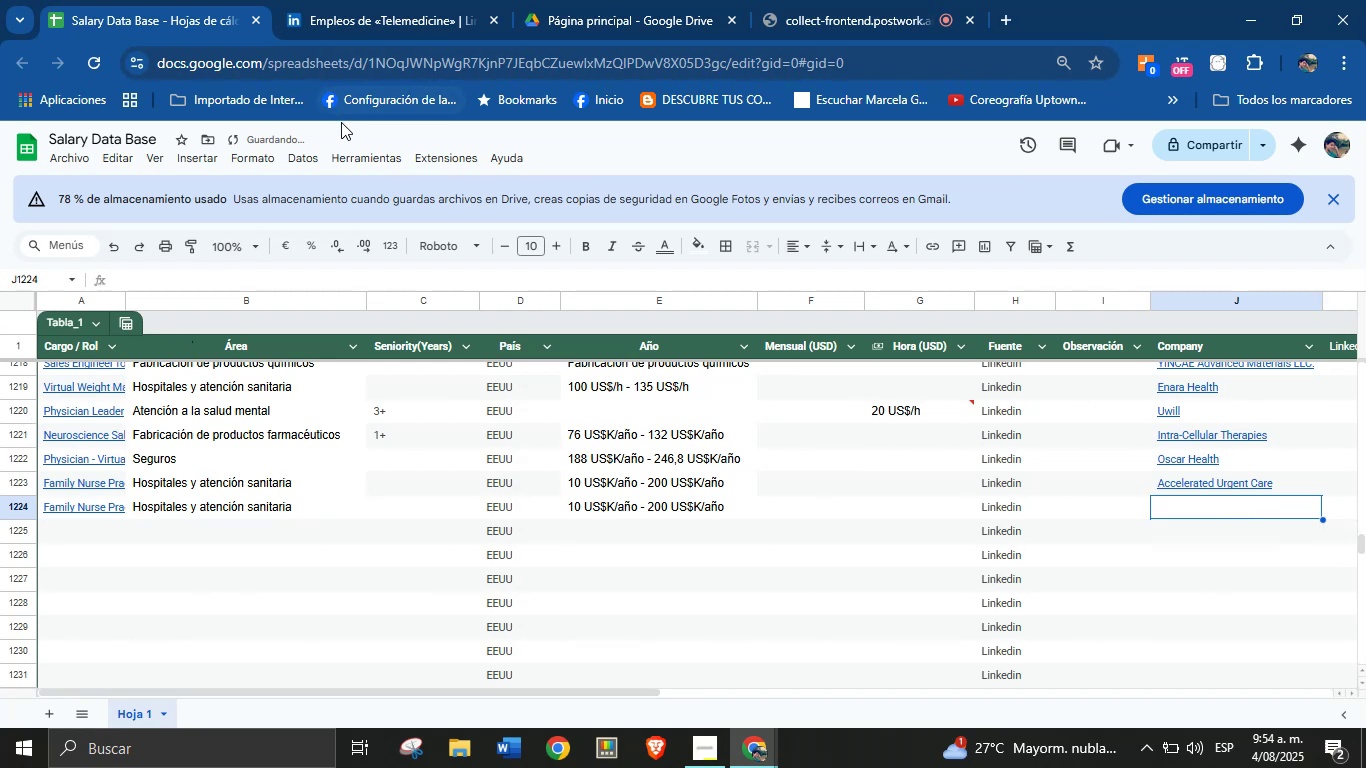 
key(Control+Shift+Z)
 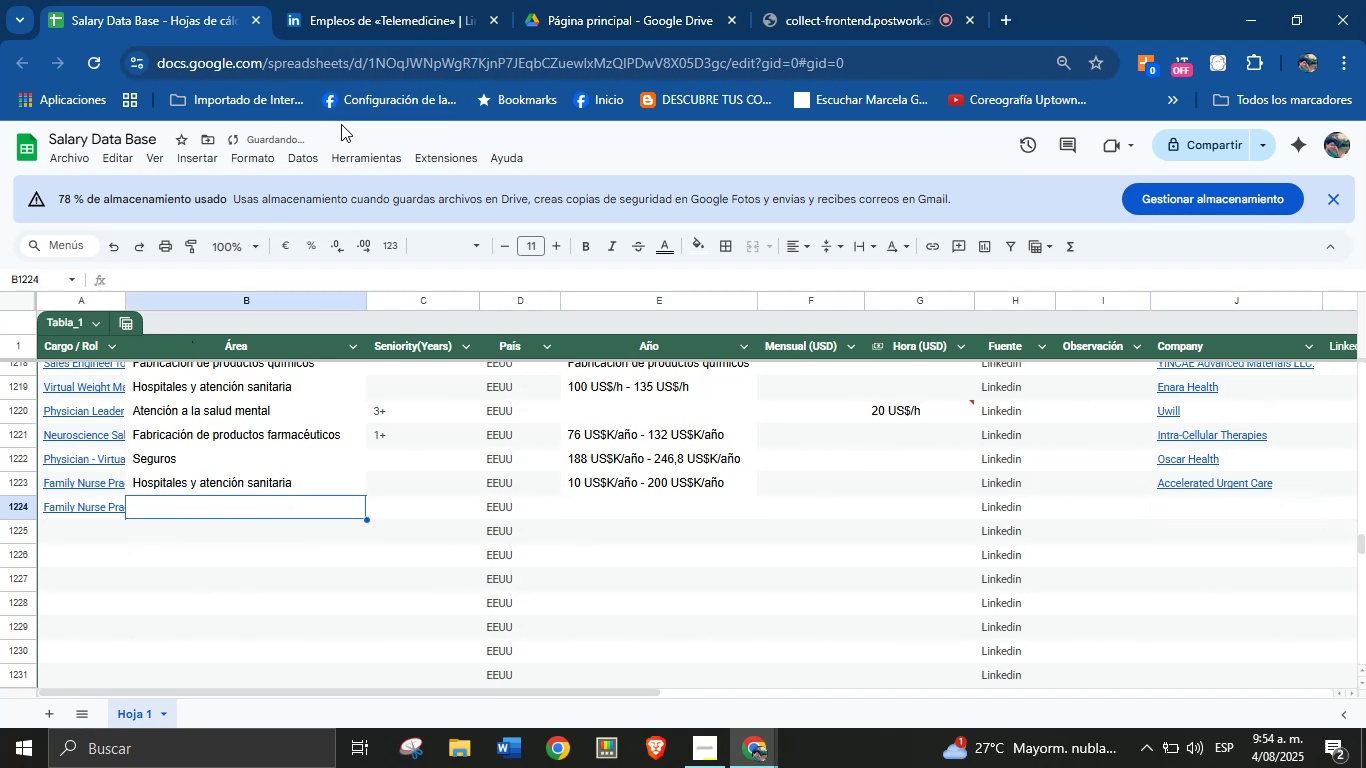 
key(Control+Shift+ControlLeft)
 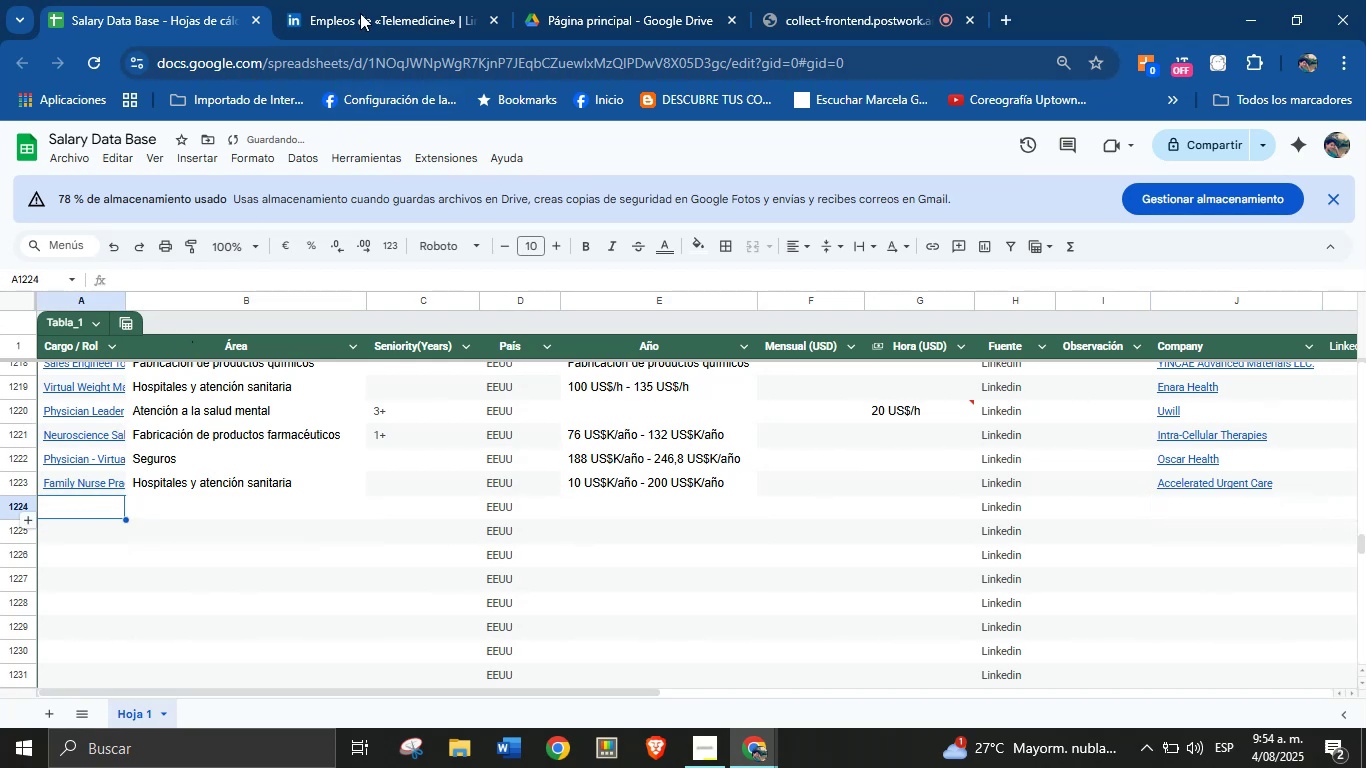 
key(Shift+ShiftLeft)
 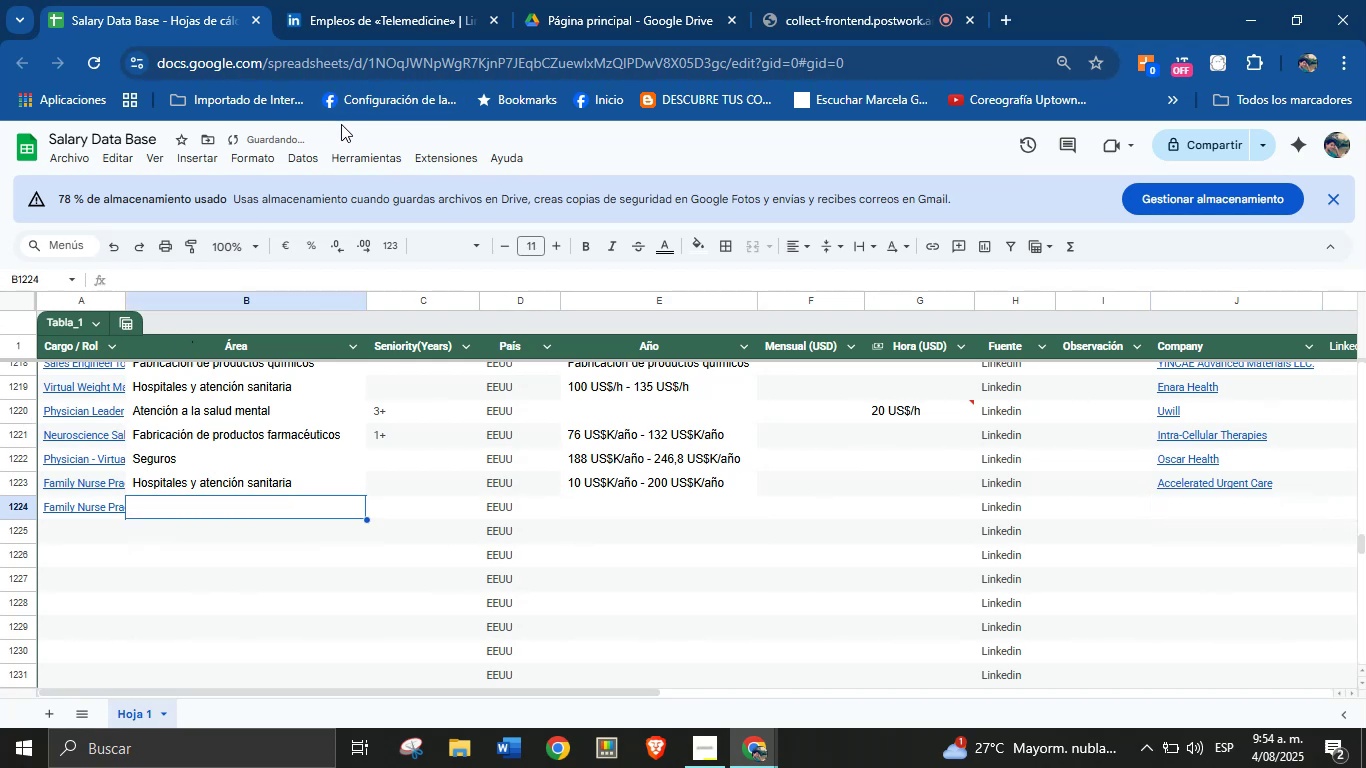 
key(Control+Shift+Z)
 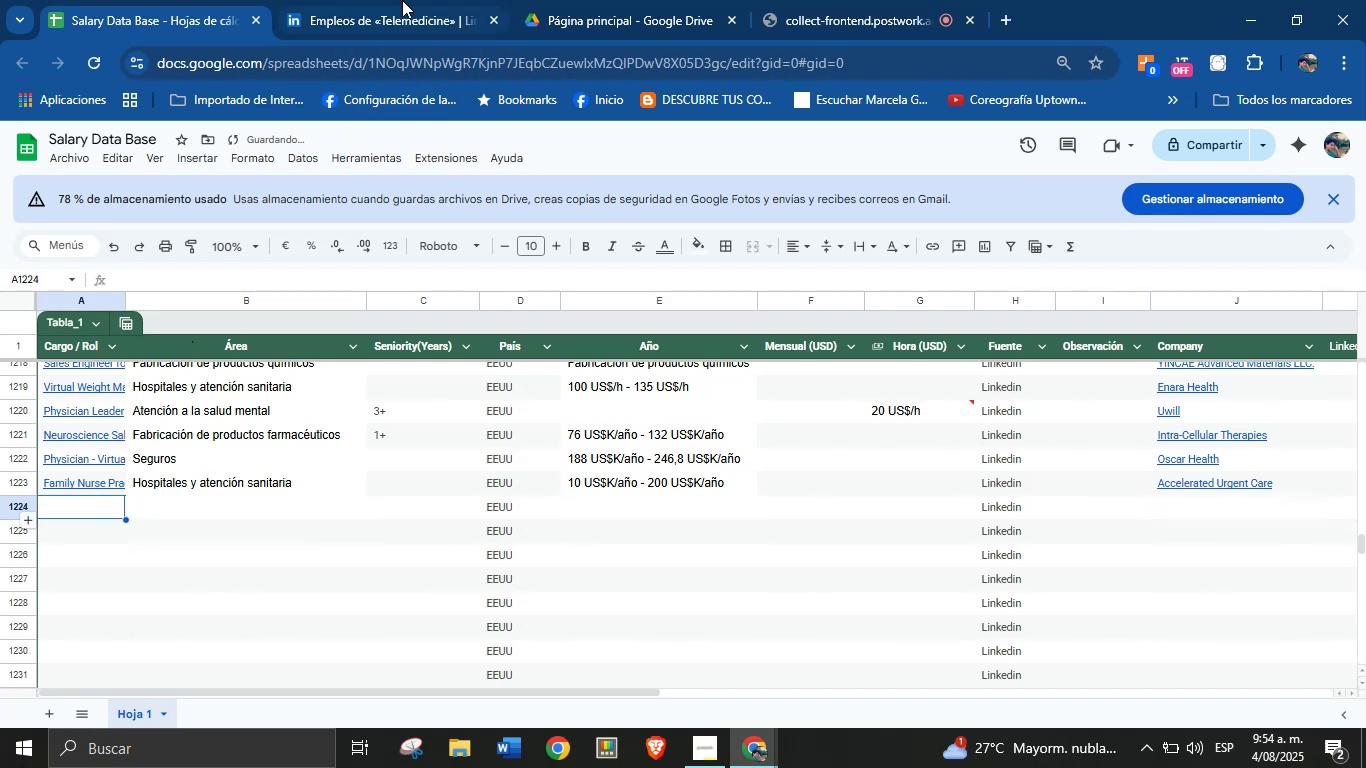 
left_click([368, 0])
 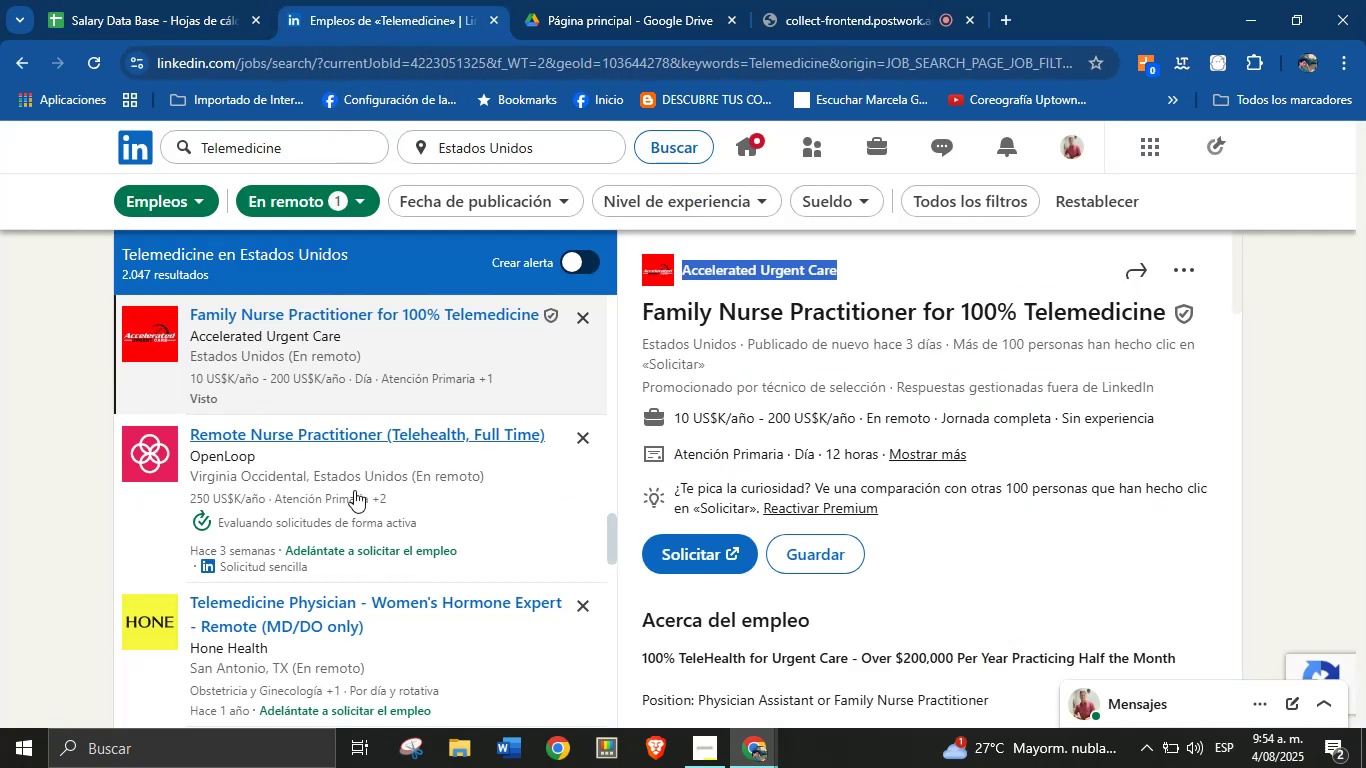 
left_click([368, 484])
 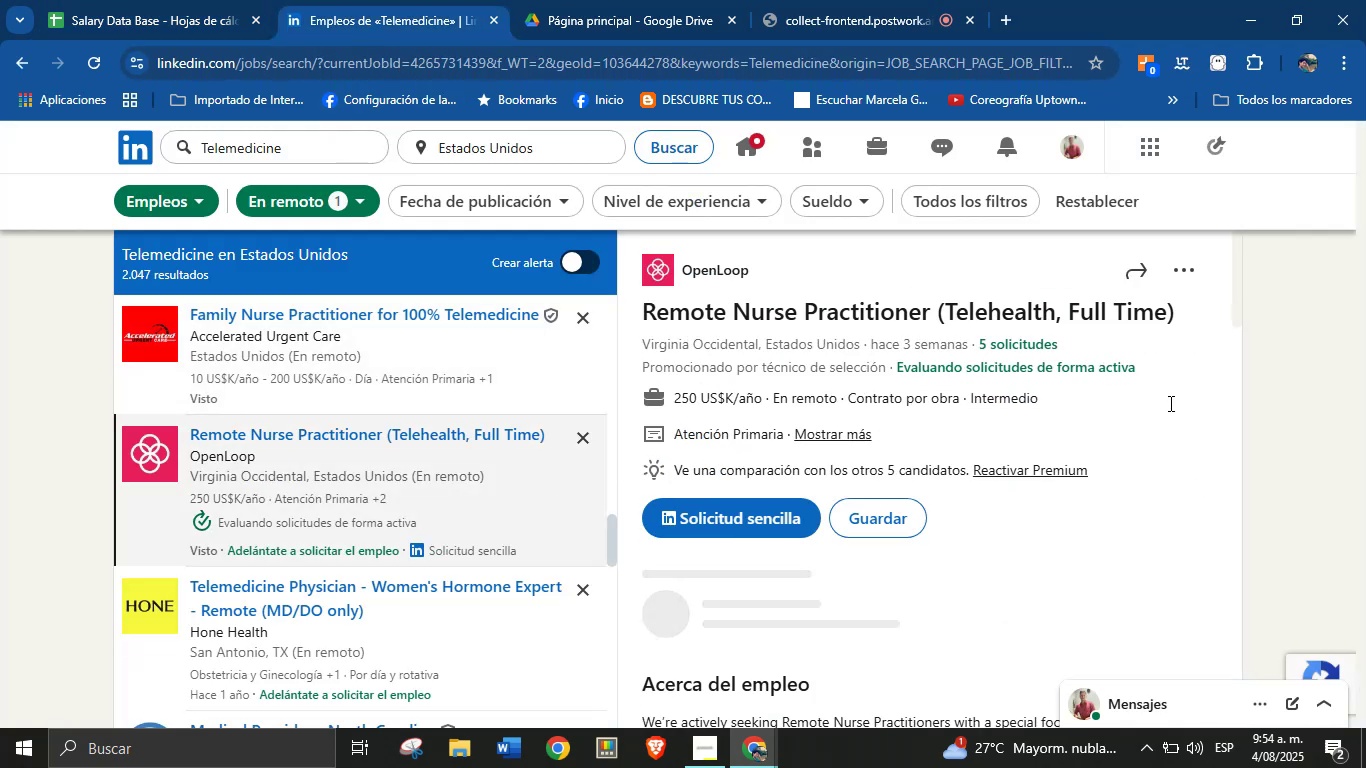 
wait(8.76)
 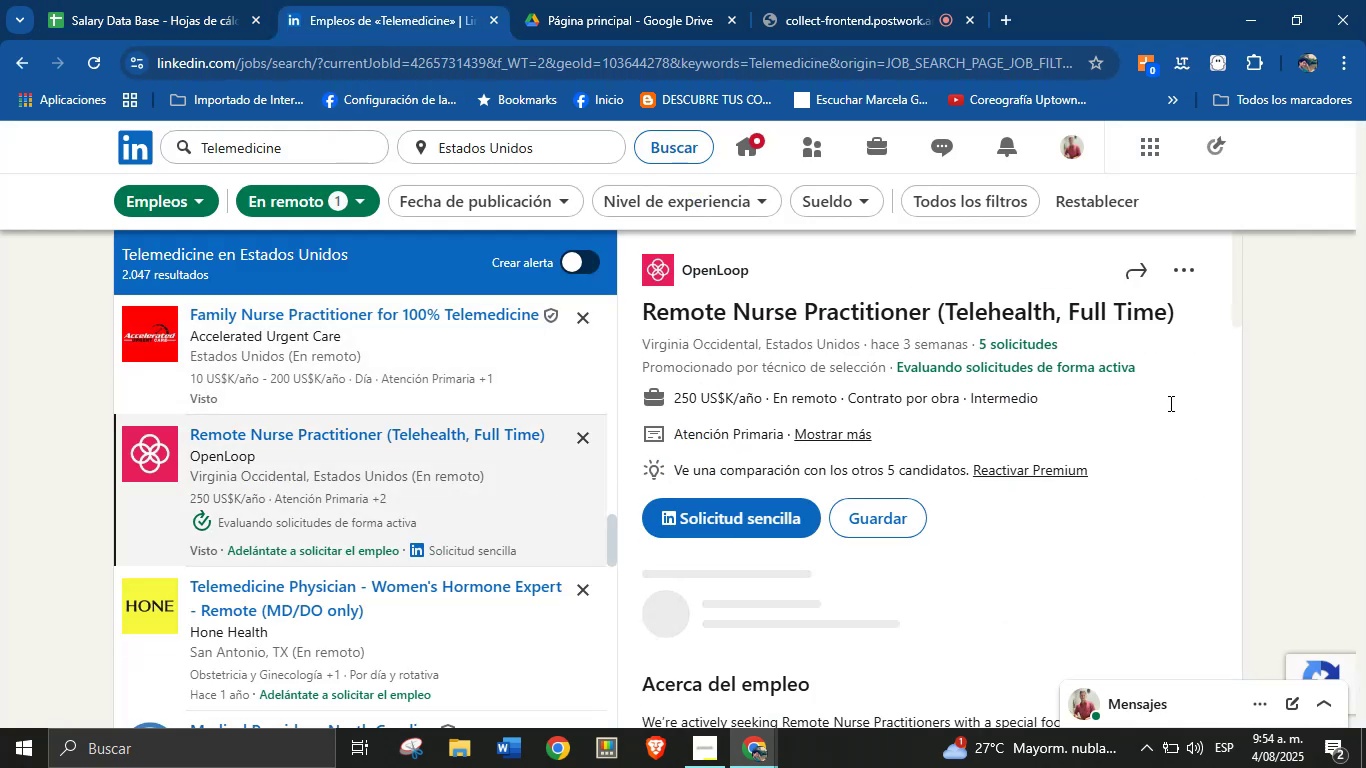 
key(Alt+Control+ControlLeft)
 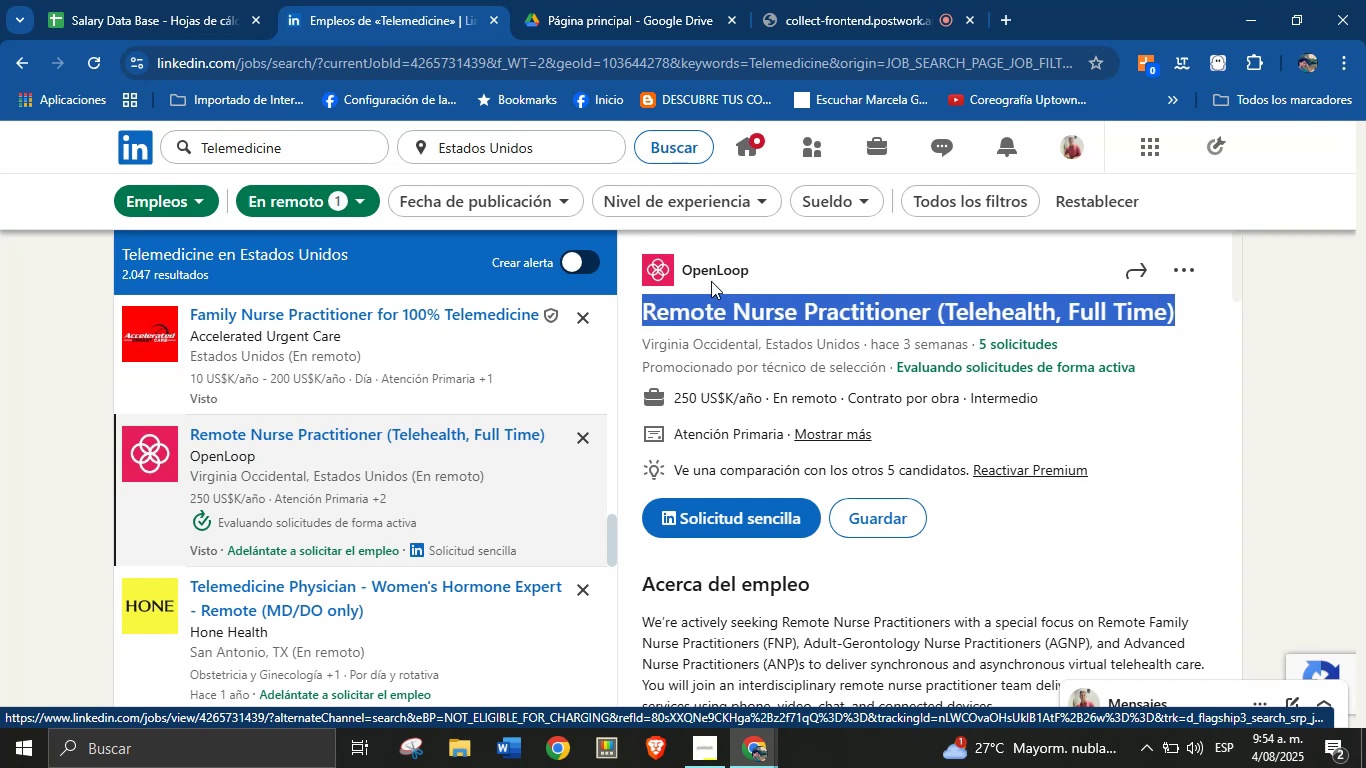 
key(Alt+AltLeft)
 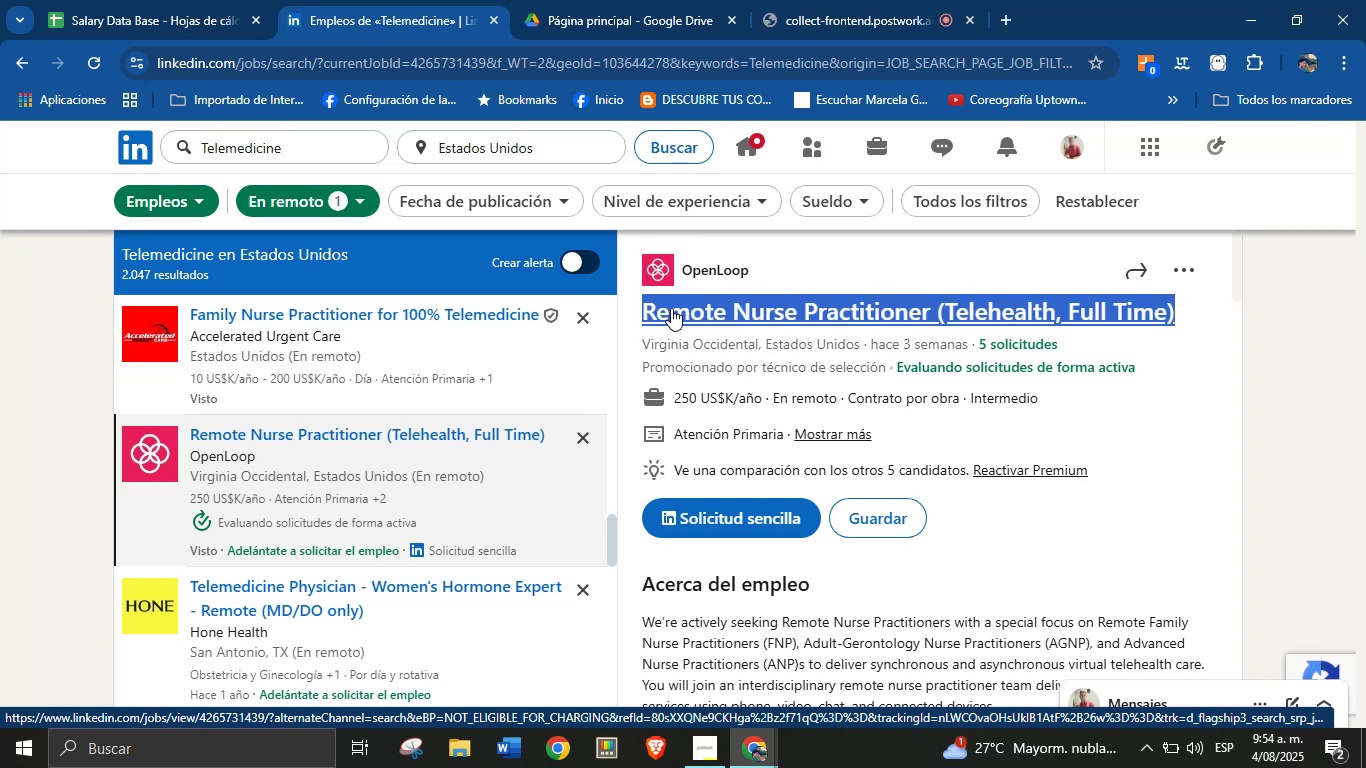 
key(Alt+Control+C)
 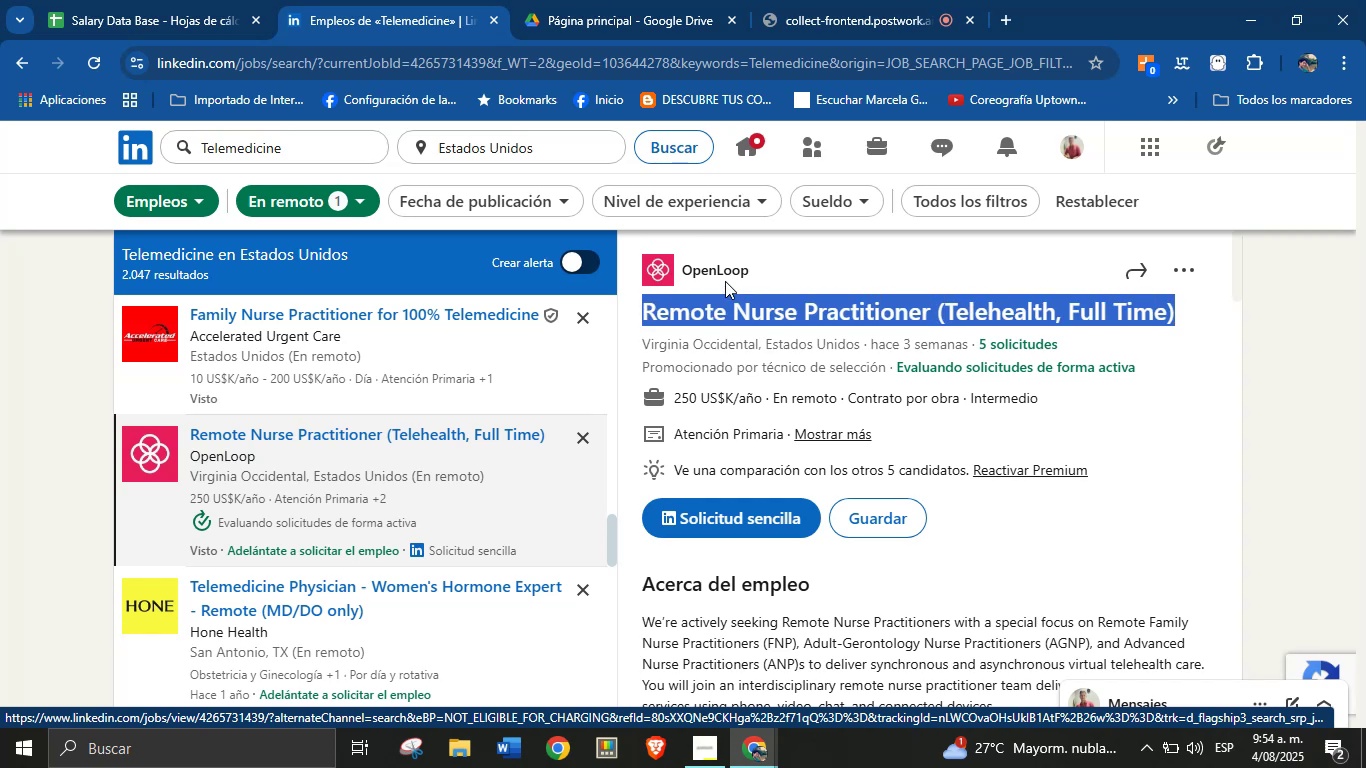 
left_click([793, 274])
 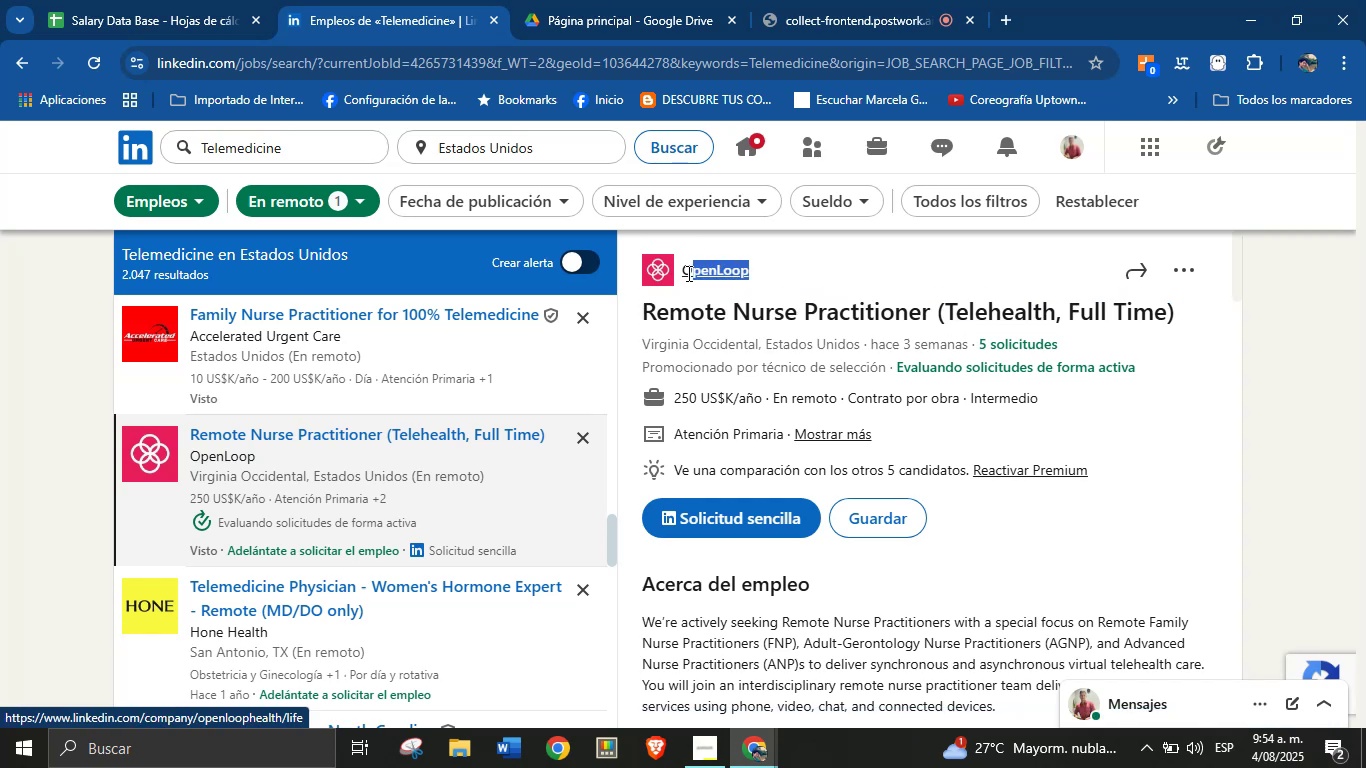 
key(Alt+AltLeft)
 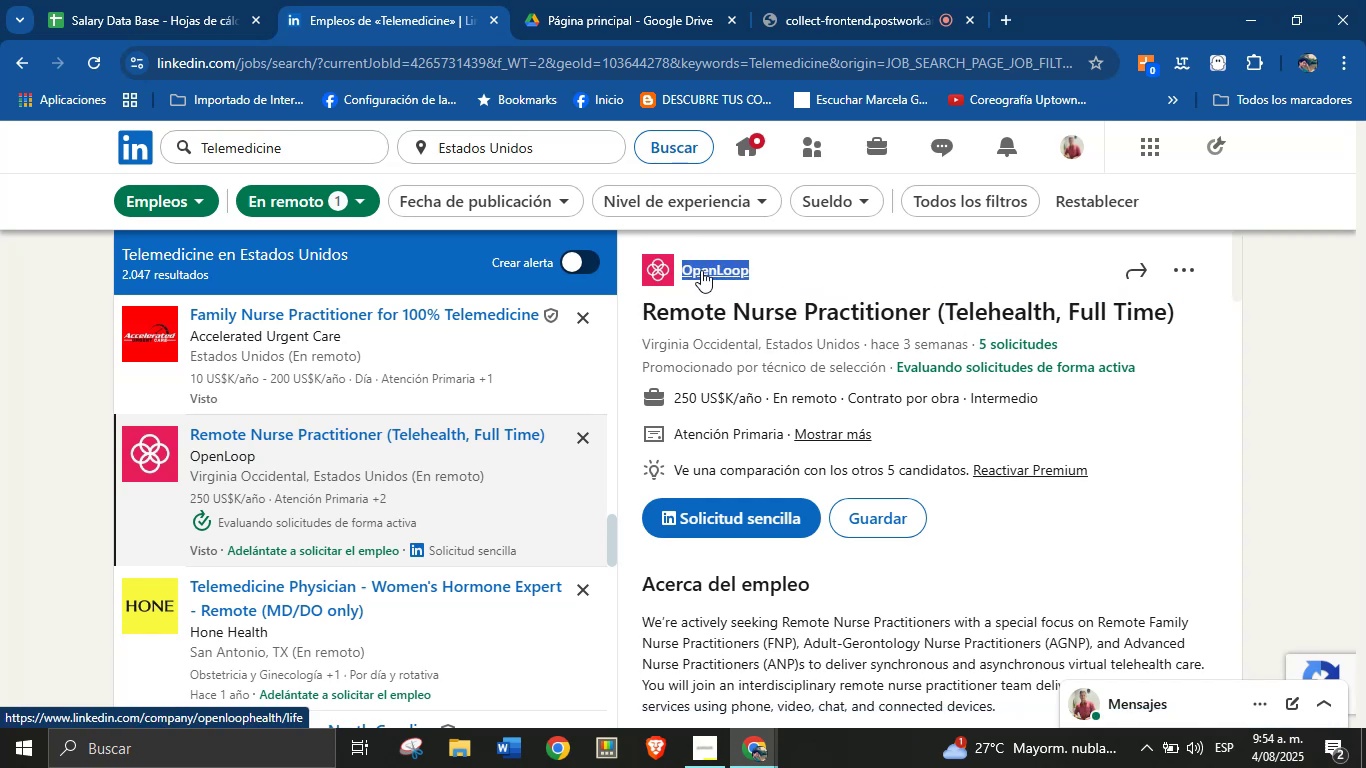 
key(Alt+Control+ControlLeft)
 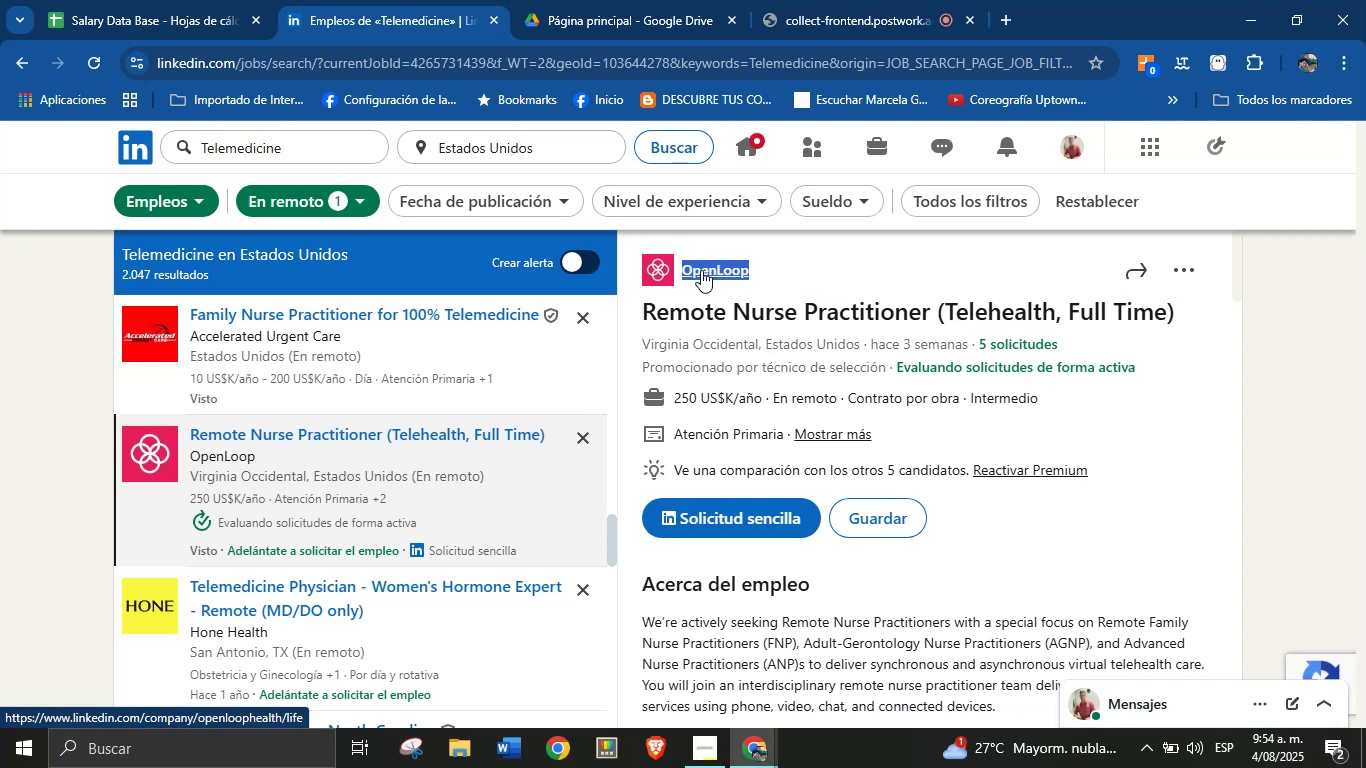 
key(Alt+Control+C)
 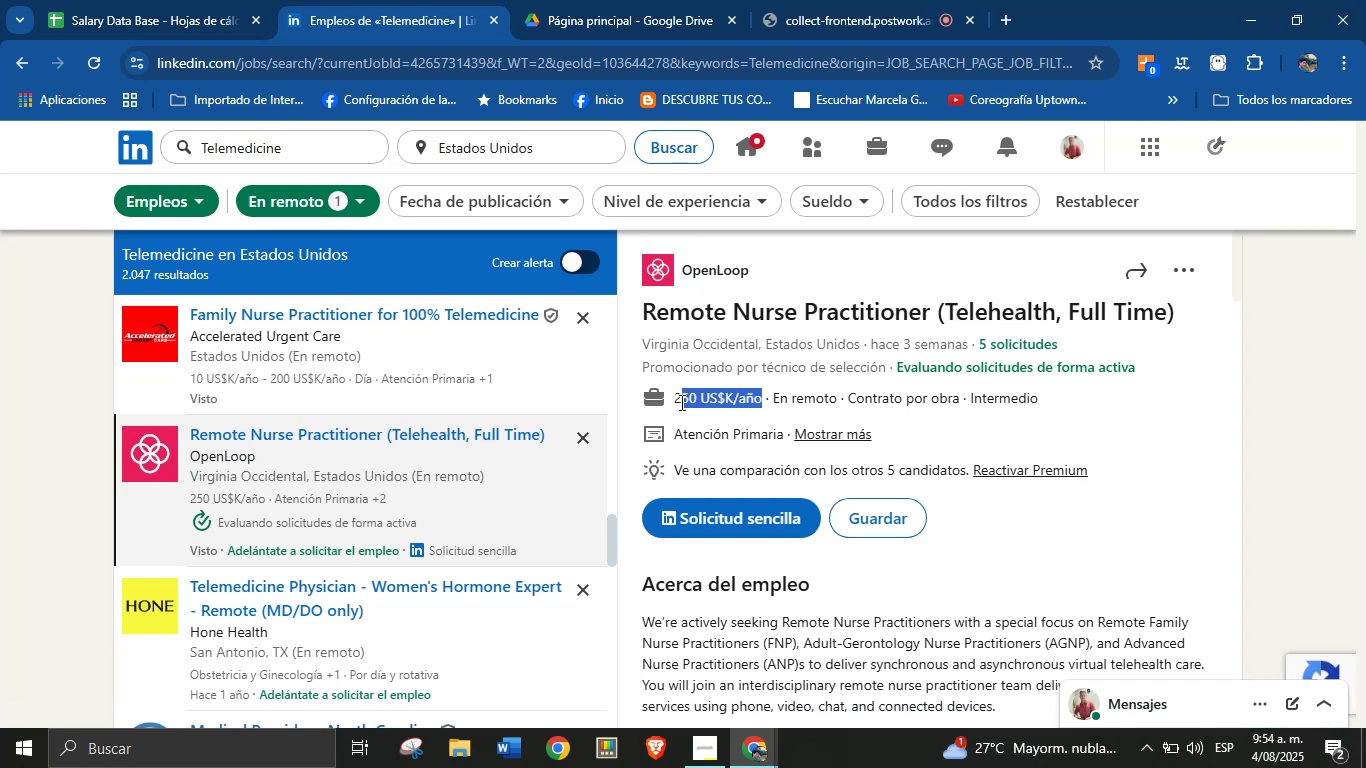 
key(Alt+AltLeft)
 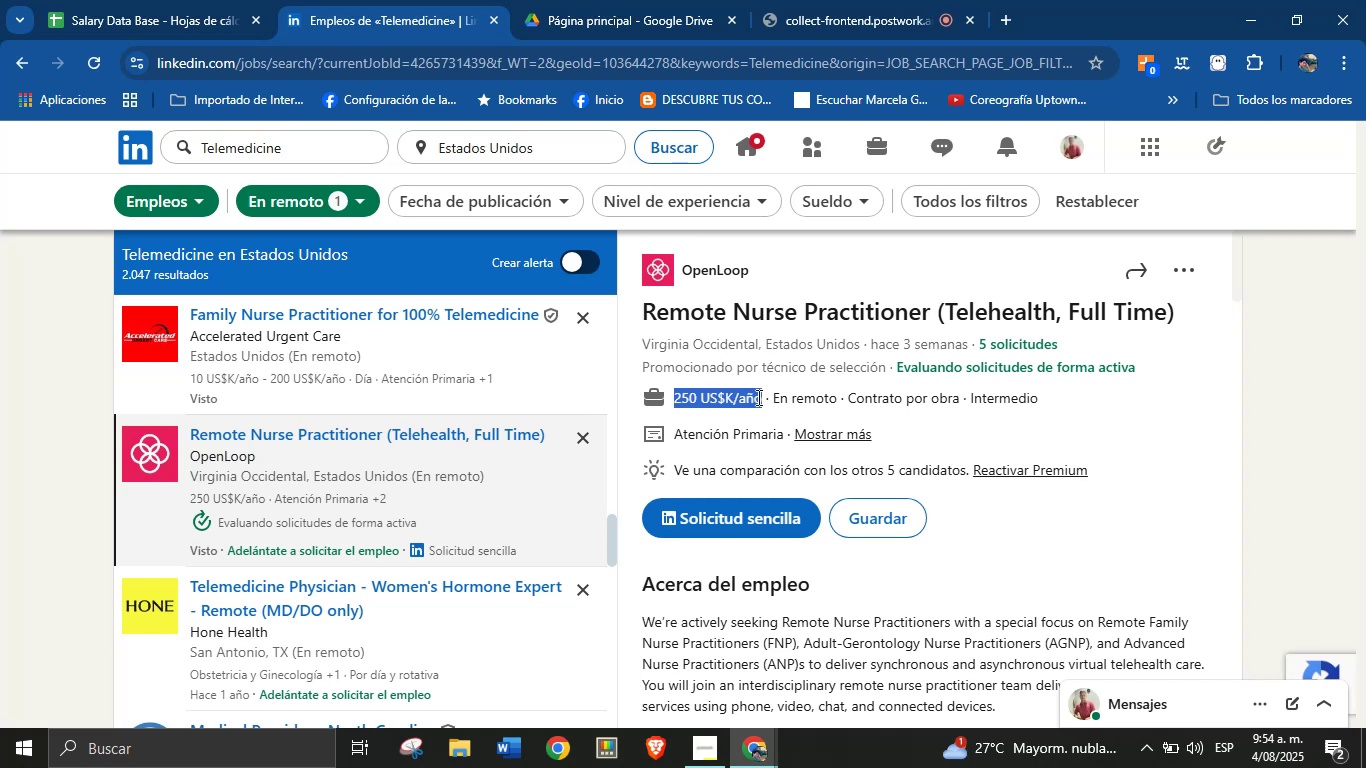 
key(Alt+Control+ControlLeft)
 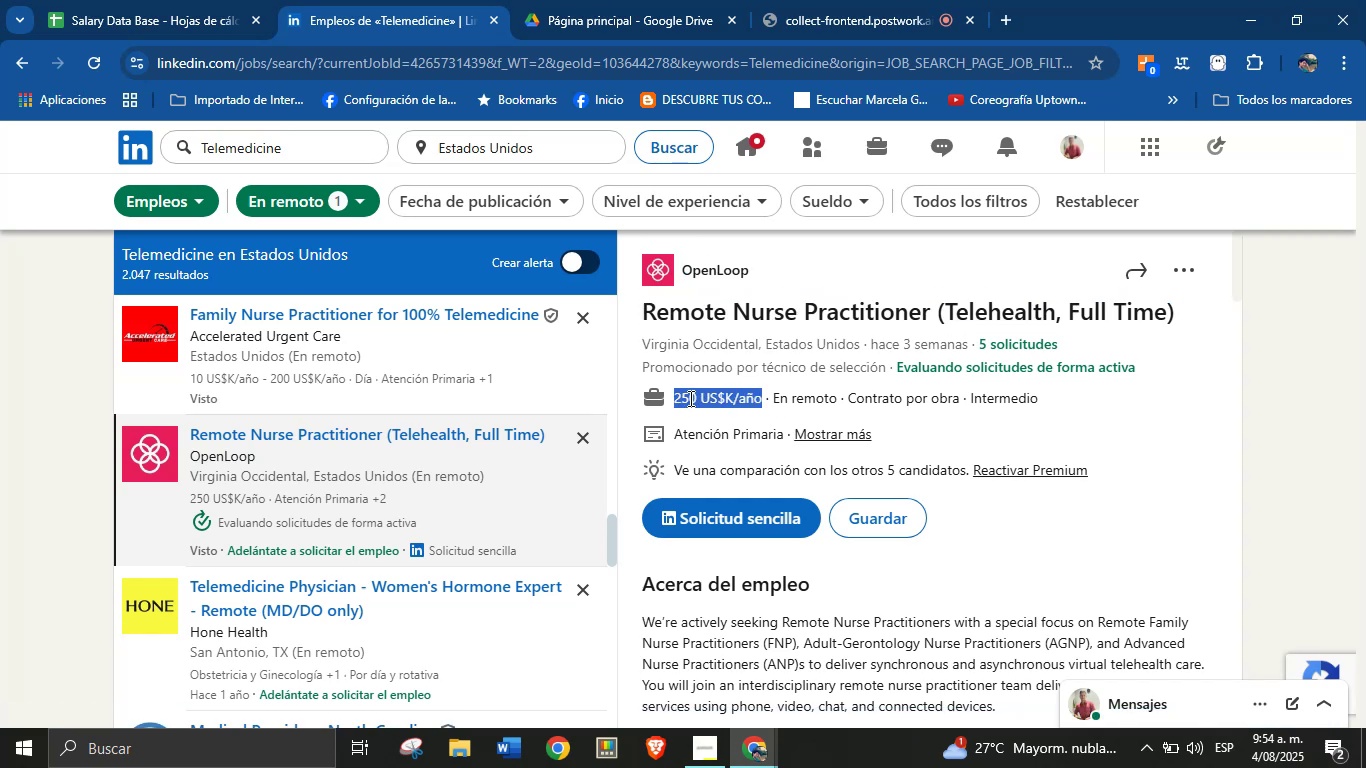 
key(Alt+Control+C)
 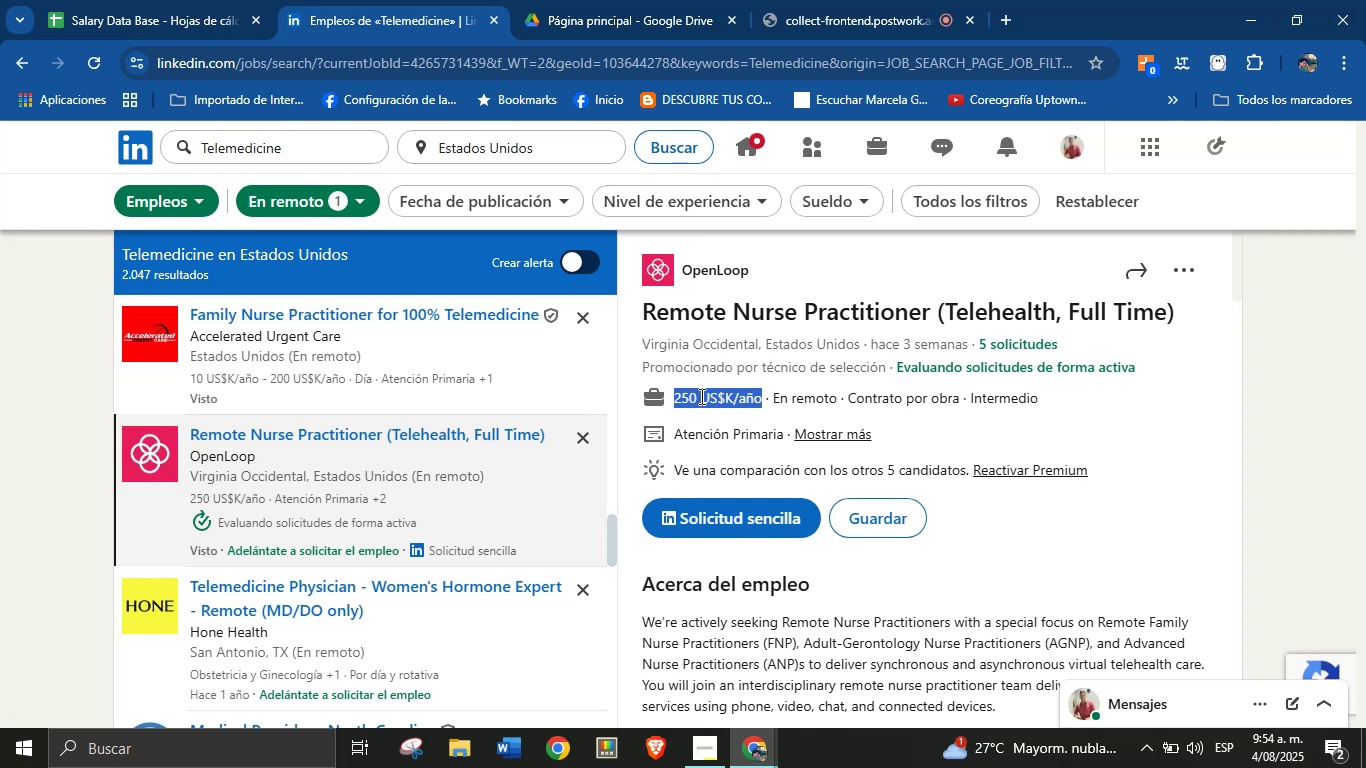 
scroll: coordinate [841, 448], scroll_direction: down, amount: 6.0
 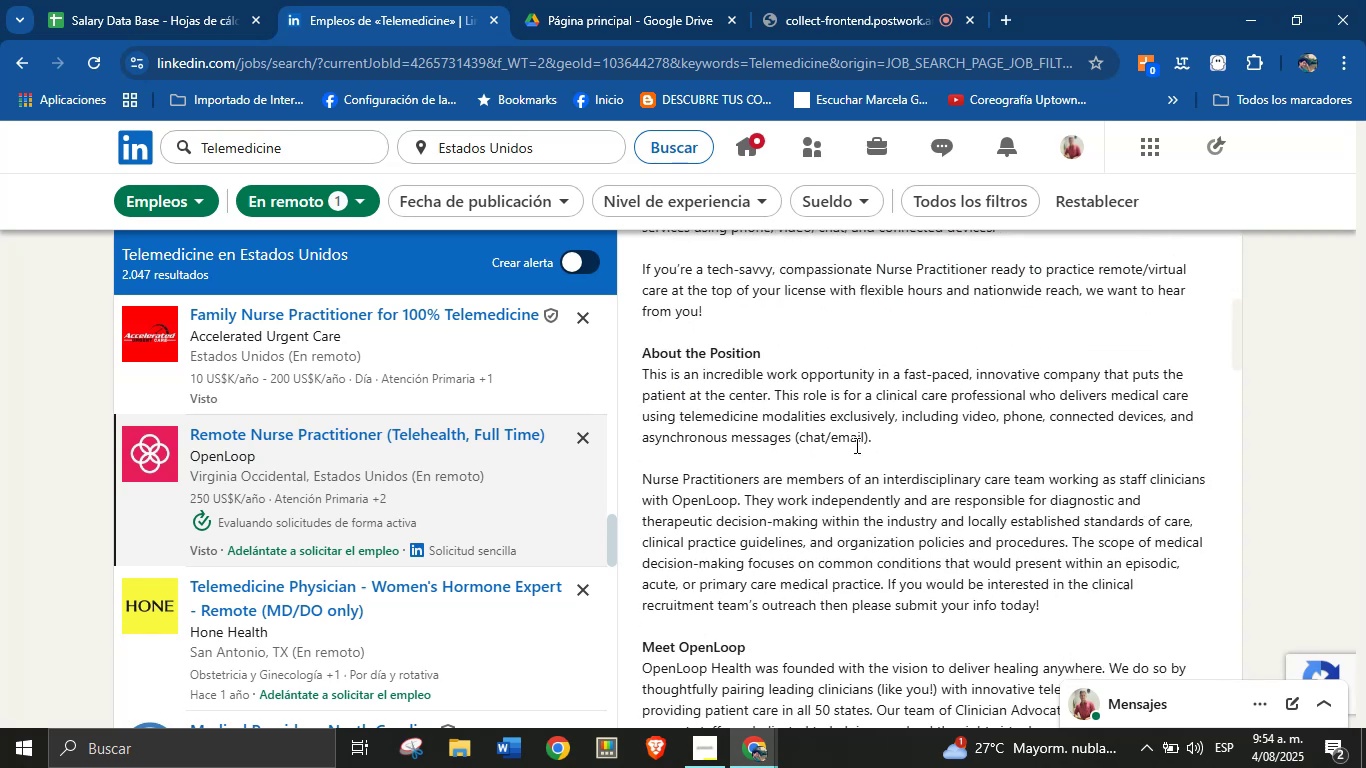 
left_click([857, 442])
 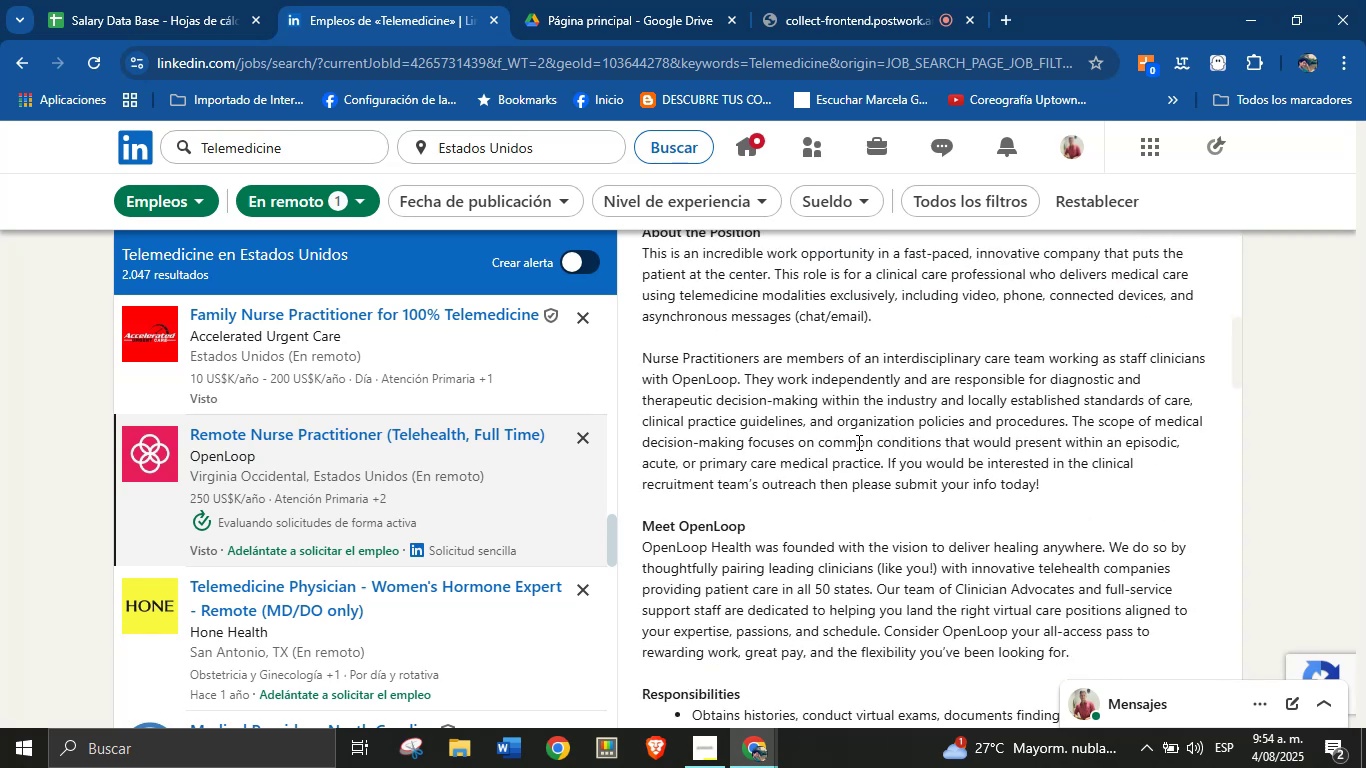 
scroll: coordinate [857, 490], scroll_direction: down, amount: 24.0
 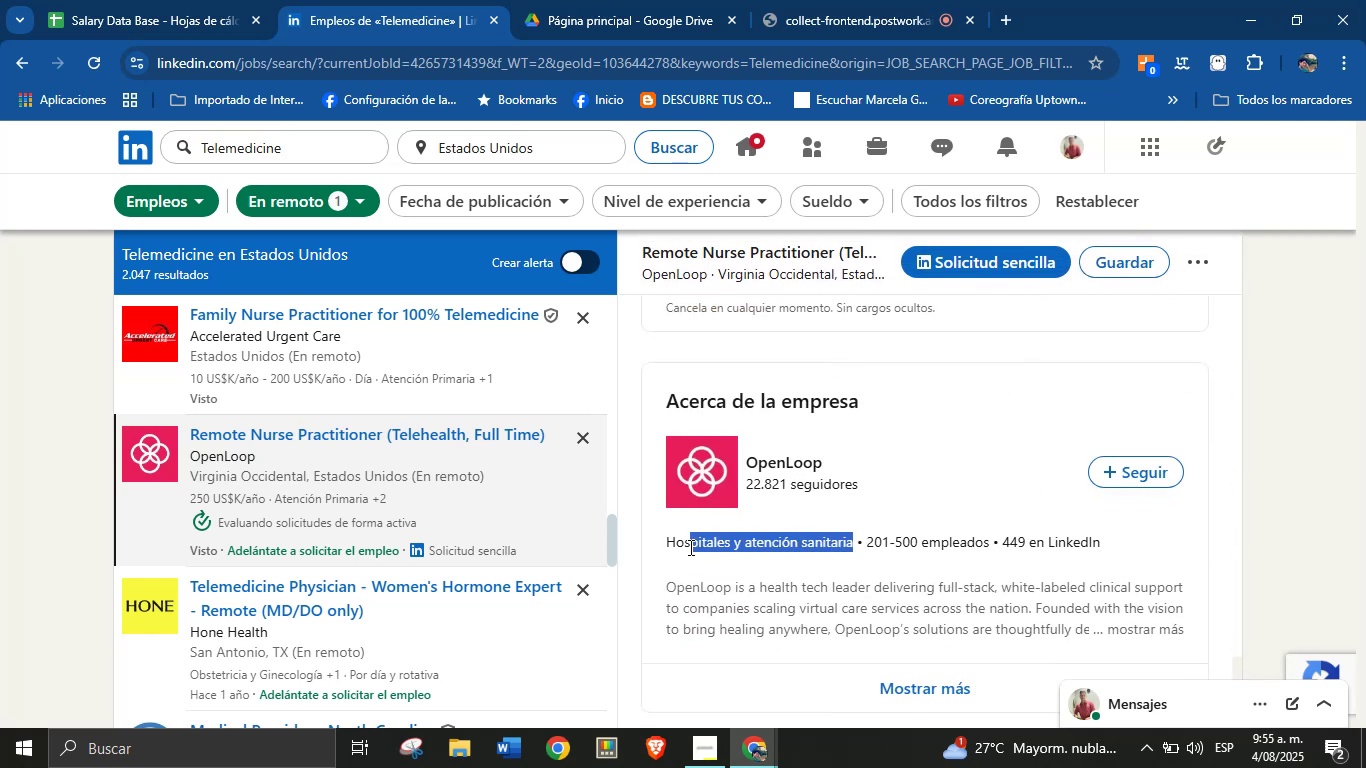 
key(Alt+Control+ControlLeft)
 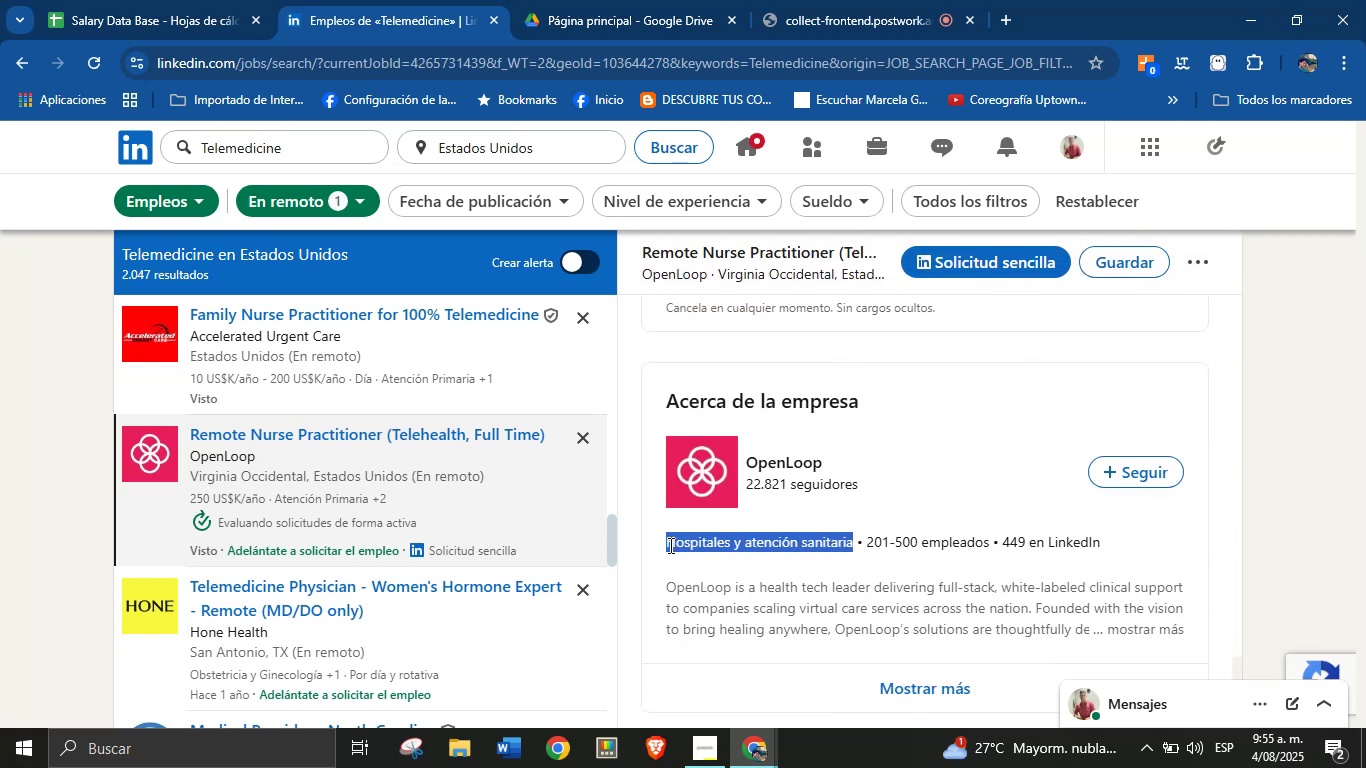 
key(Alt+AltLeft)
 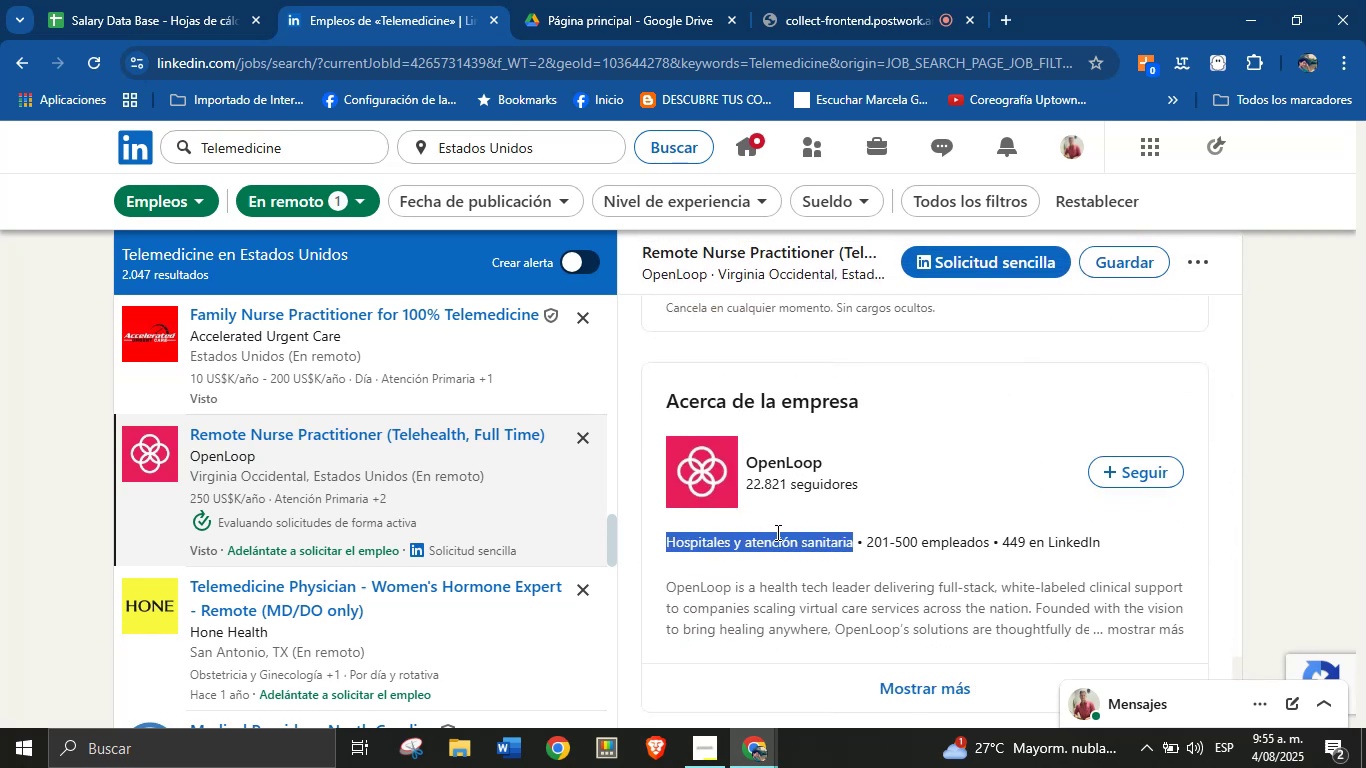 
key(Alt+Control+C)
 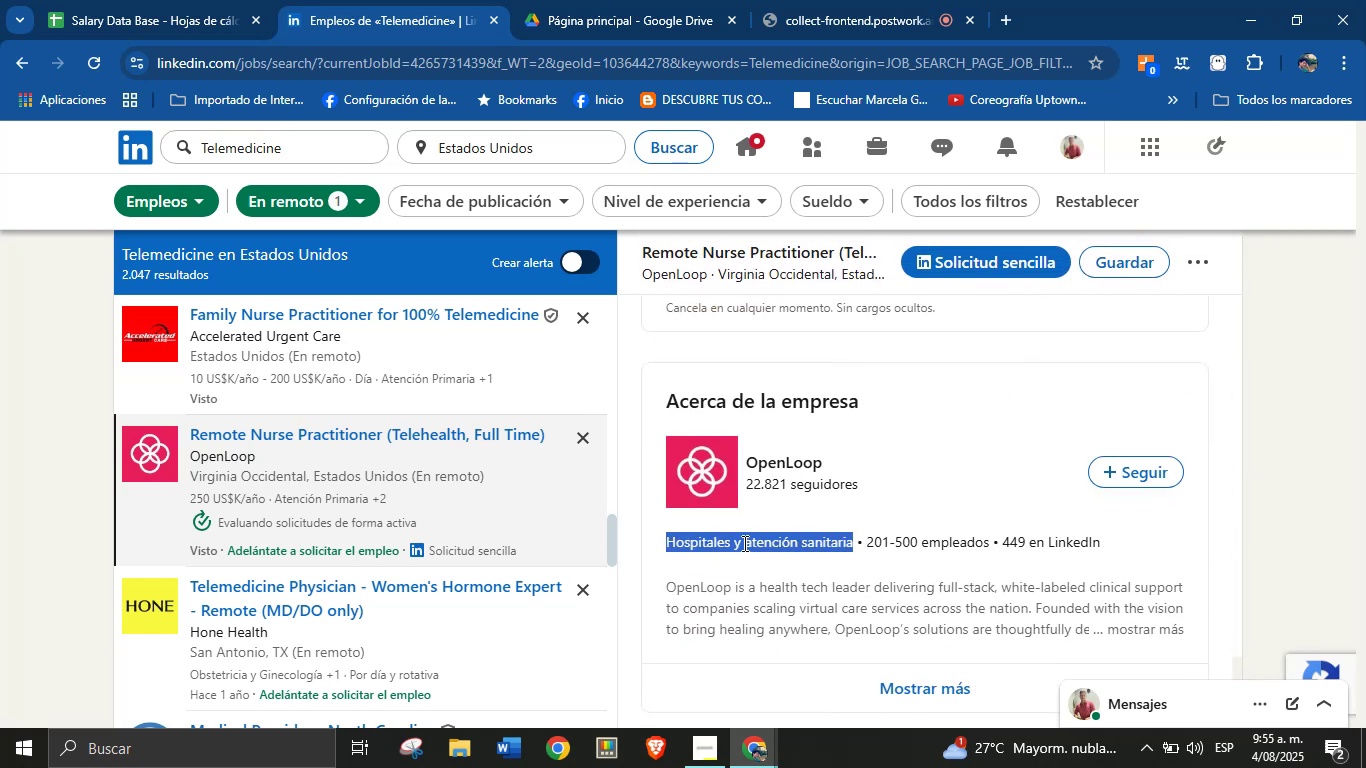 
scroll: coordinate [783, 536], scroll_direction: down, amount: 3.0
 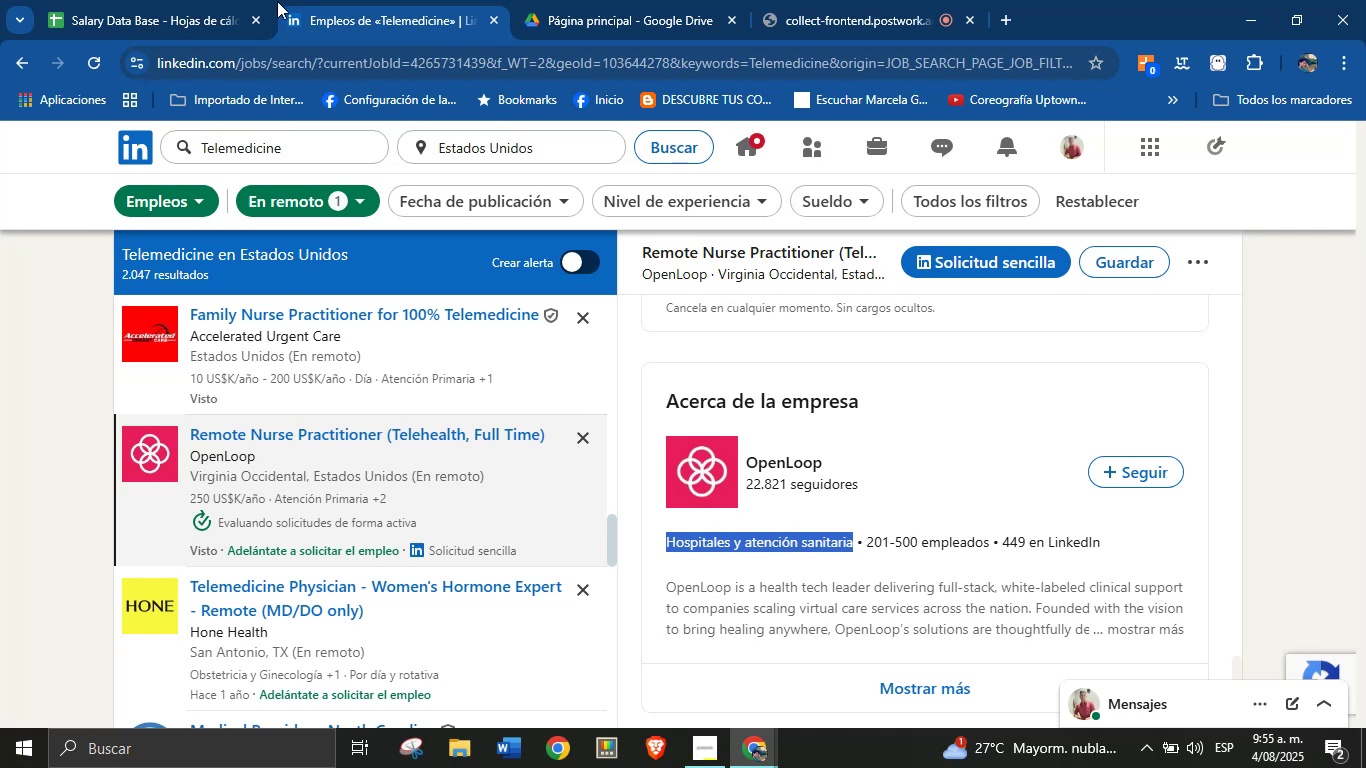 
left_click([151, 0])
 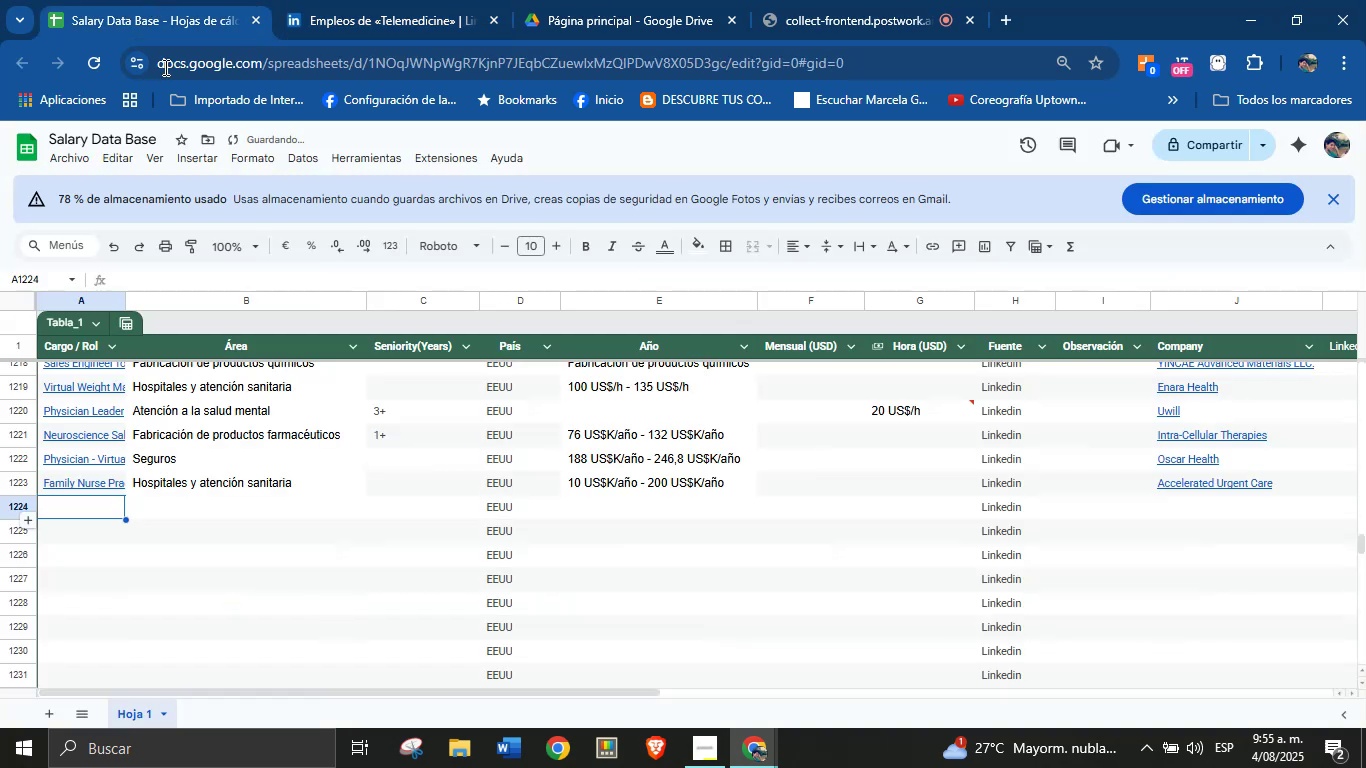 
key(Meta+MetaLeft)
 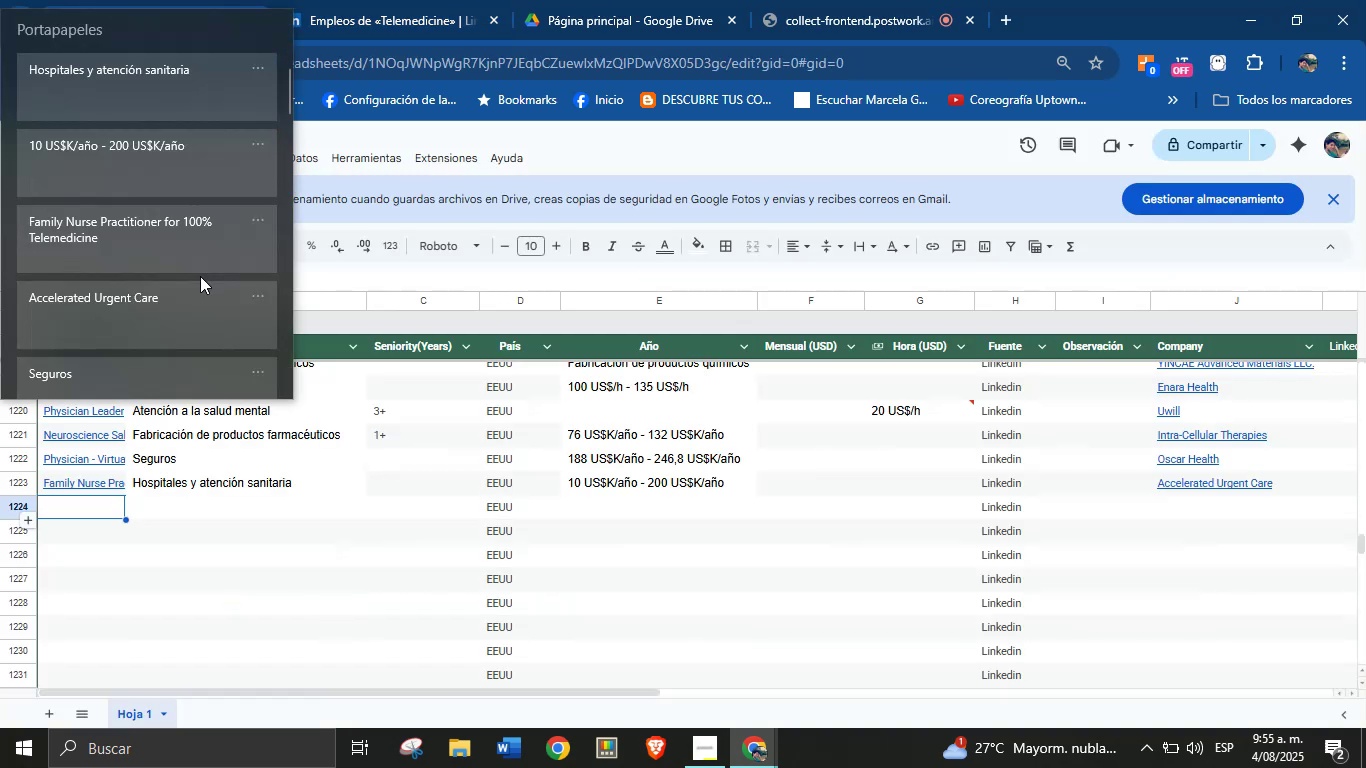 
key(Meta+MetaLeft)
 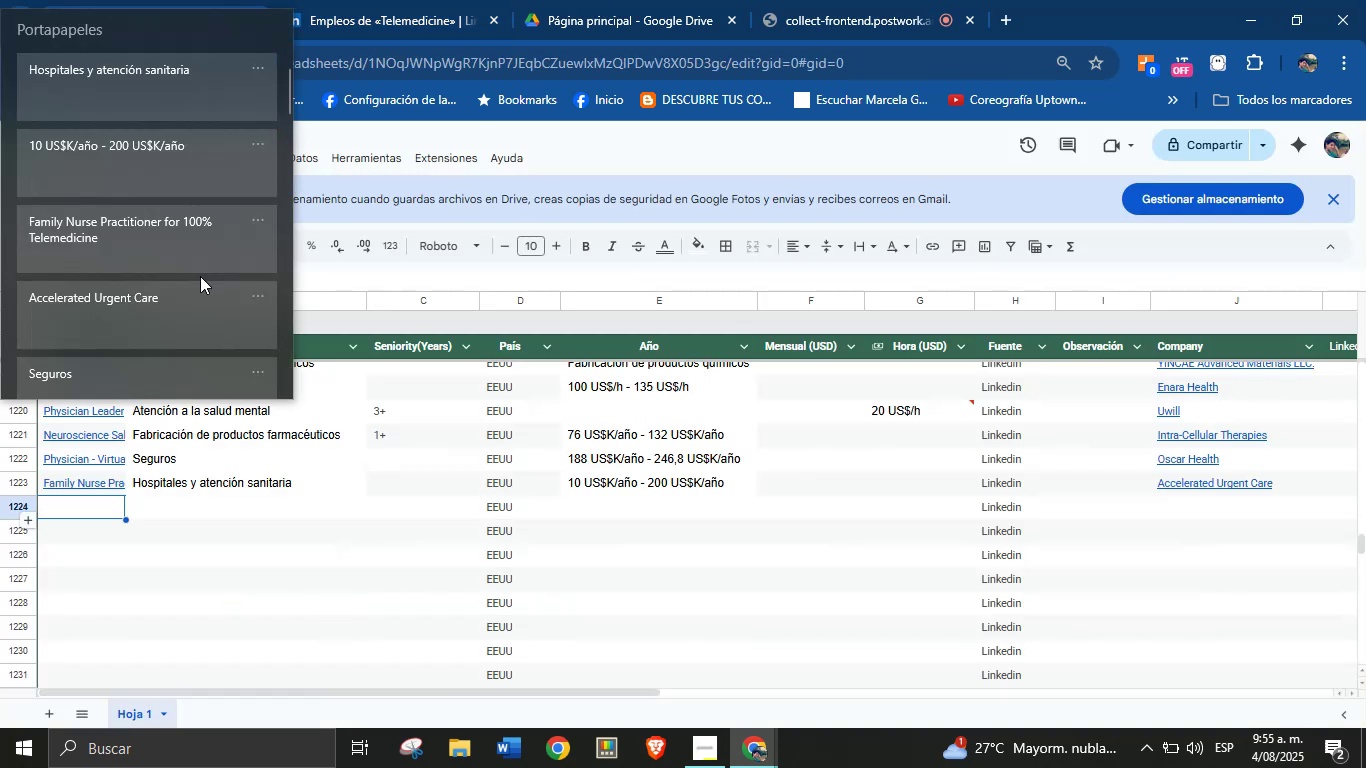 
key(Meta+V)
 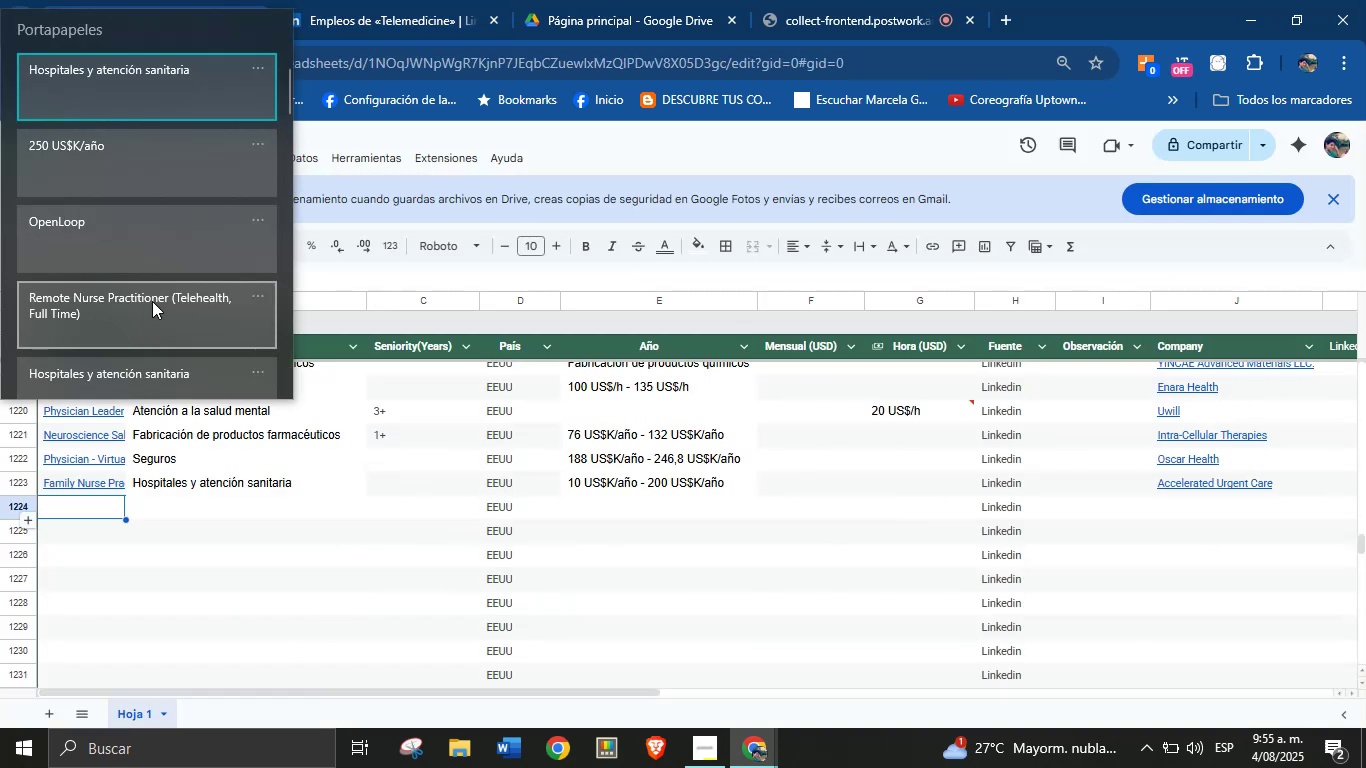 
left_click([152, 301])
 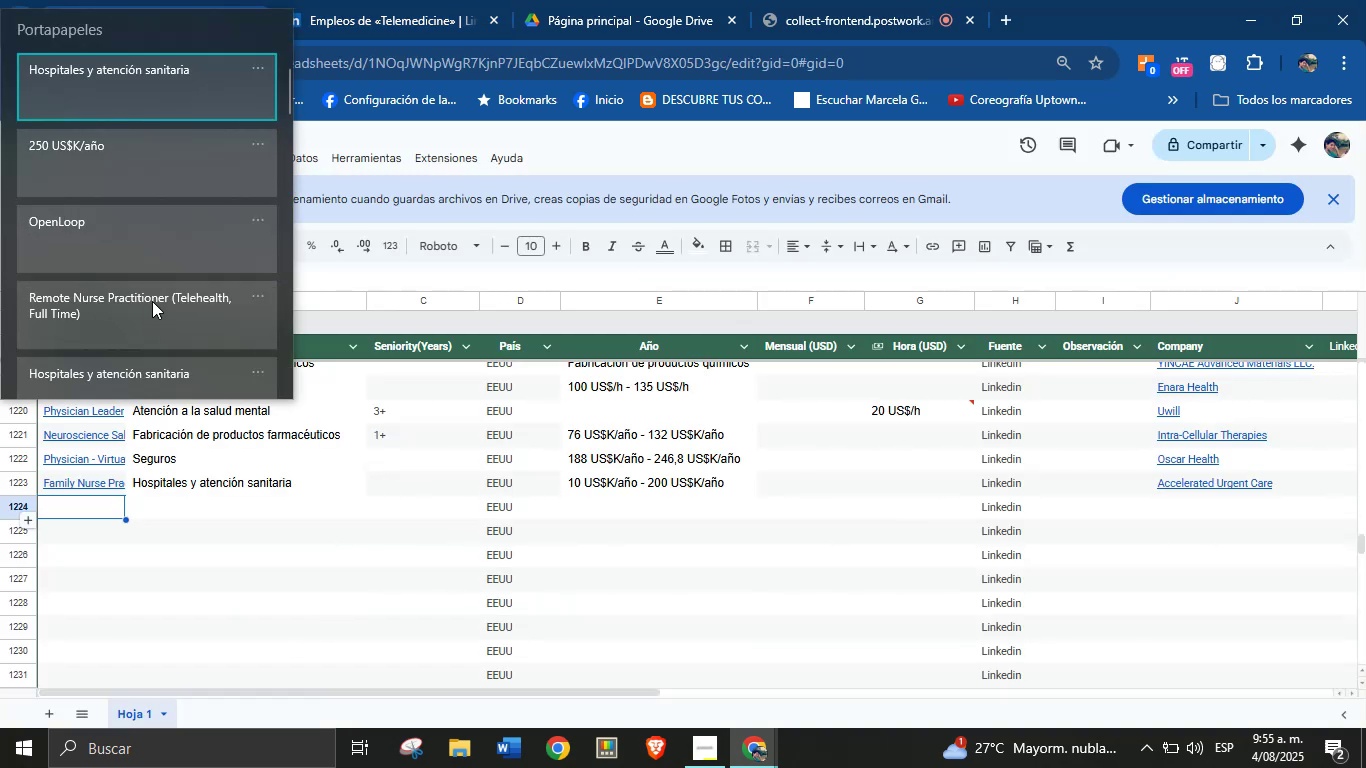 
key(Control+ControlLeft)
 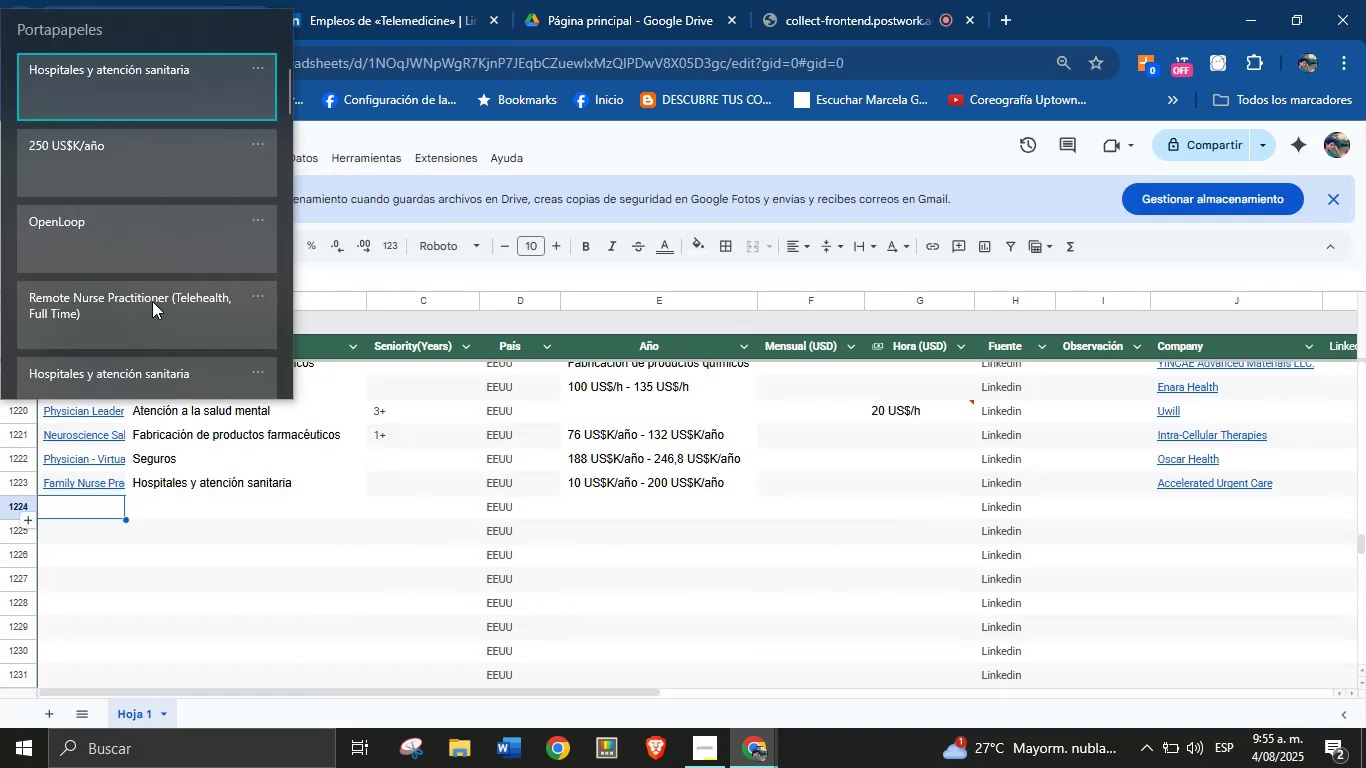 
key(Control+V)
 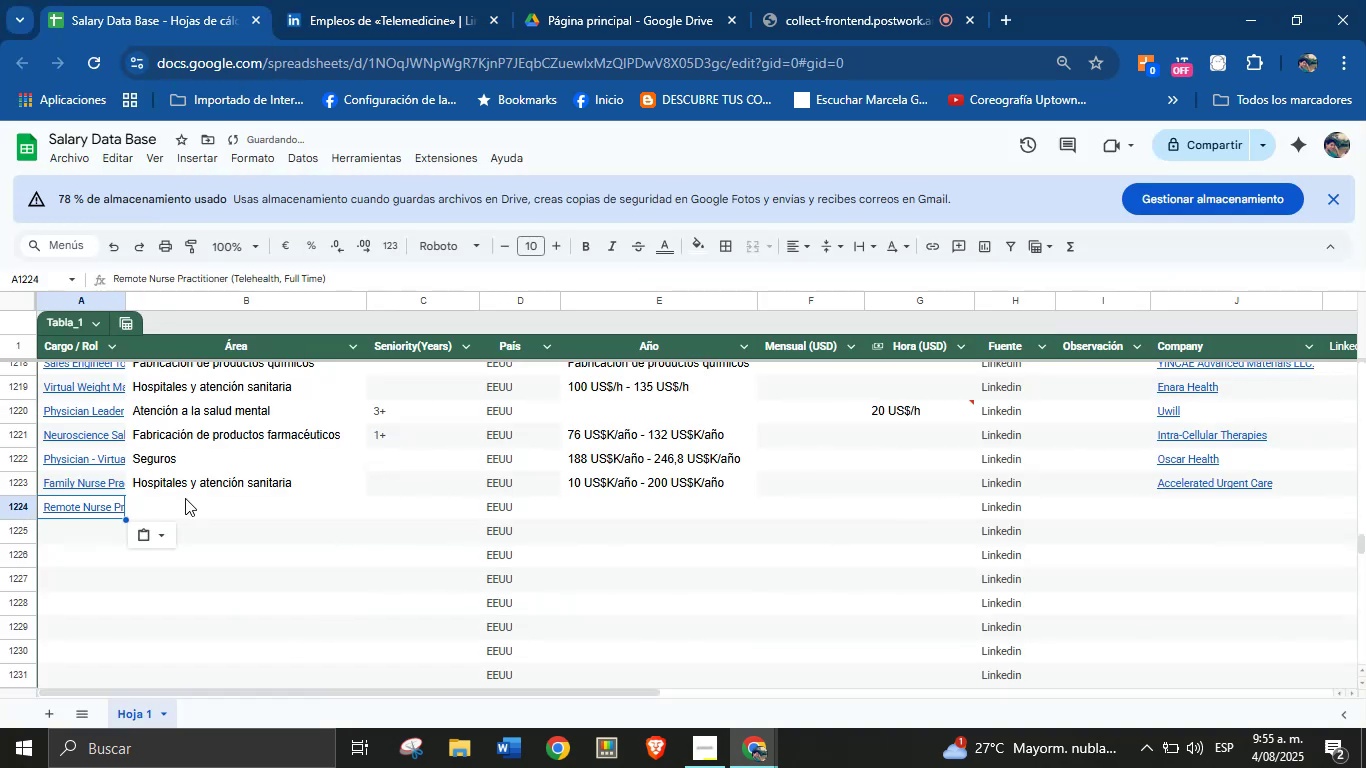 
left_click([189, 507])
 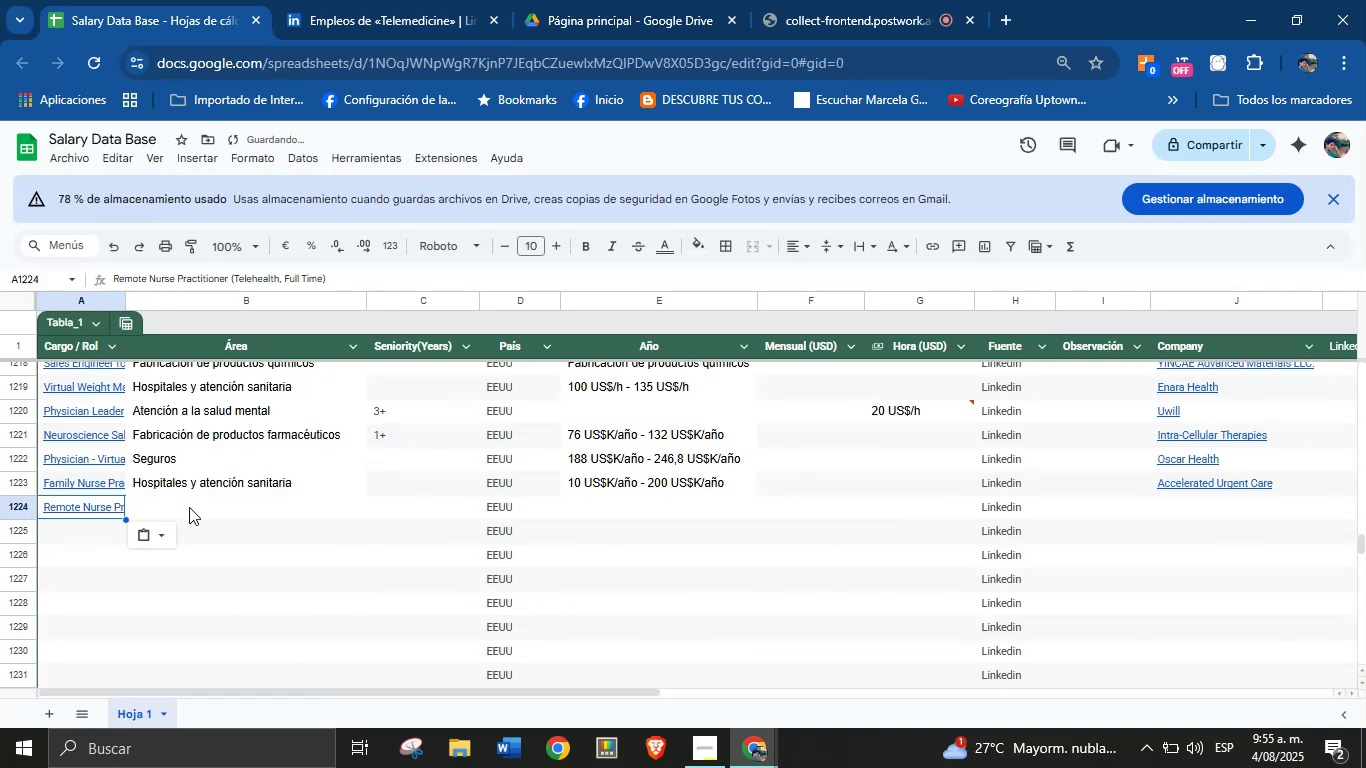 
key(Meta+MetaLeft)
 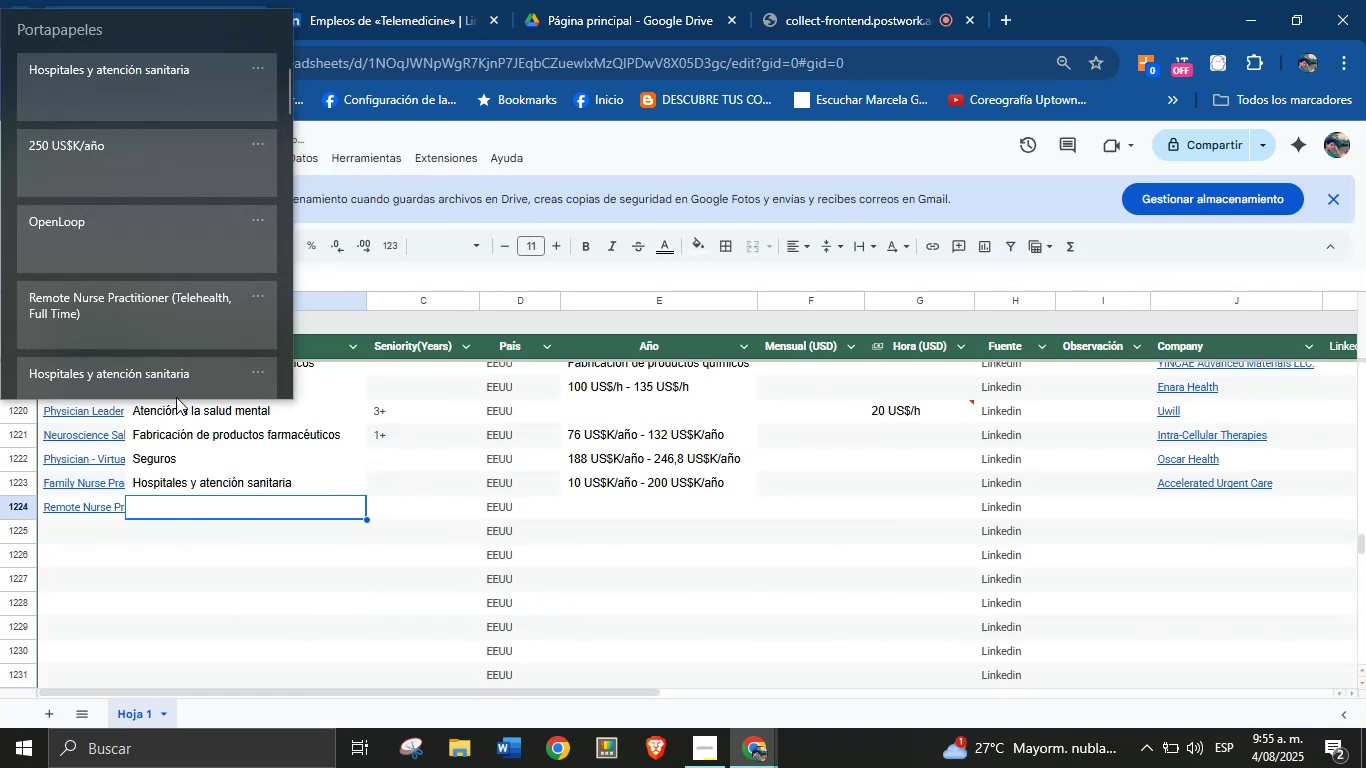 
key(Meta+MetaLeft)
 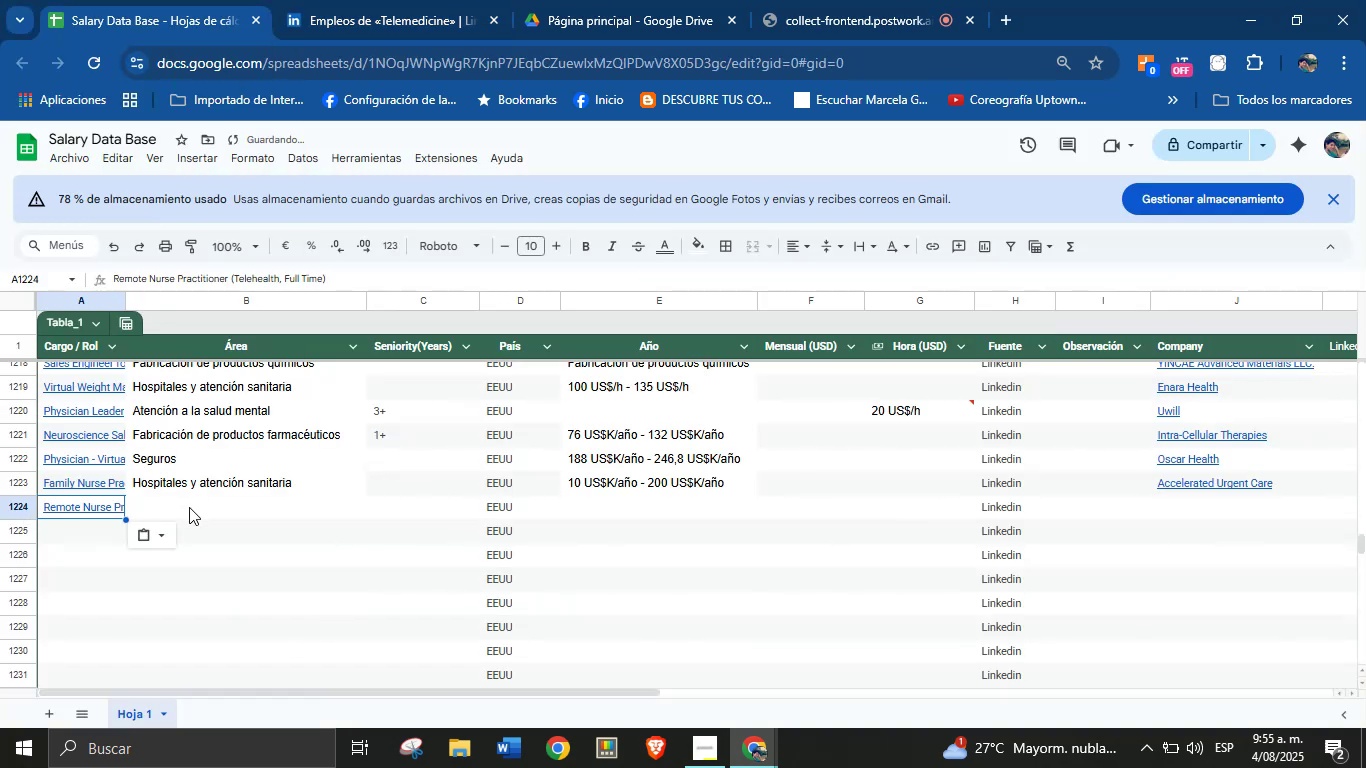 
key(Meta+V)
 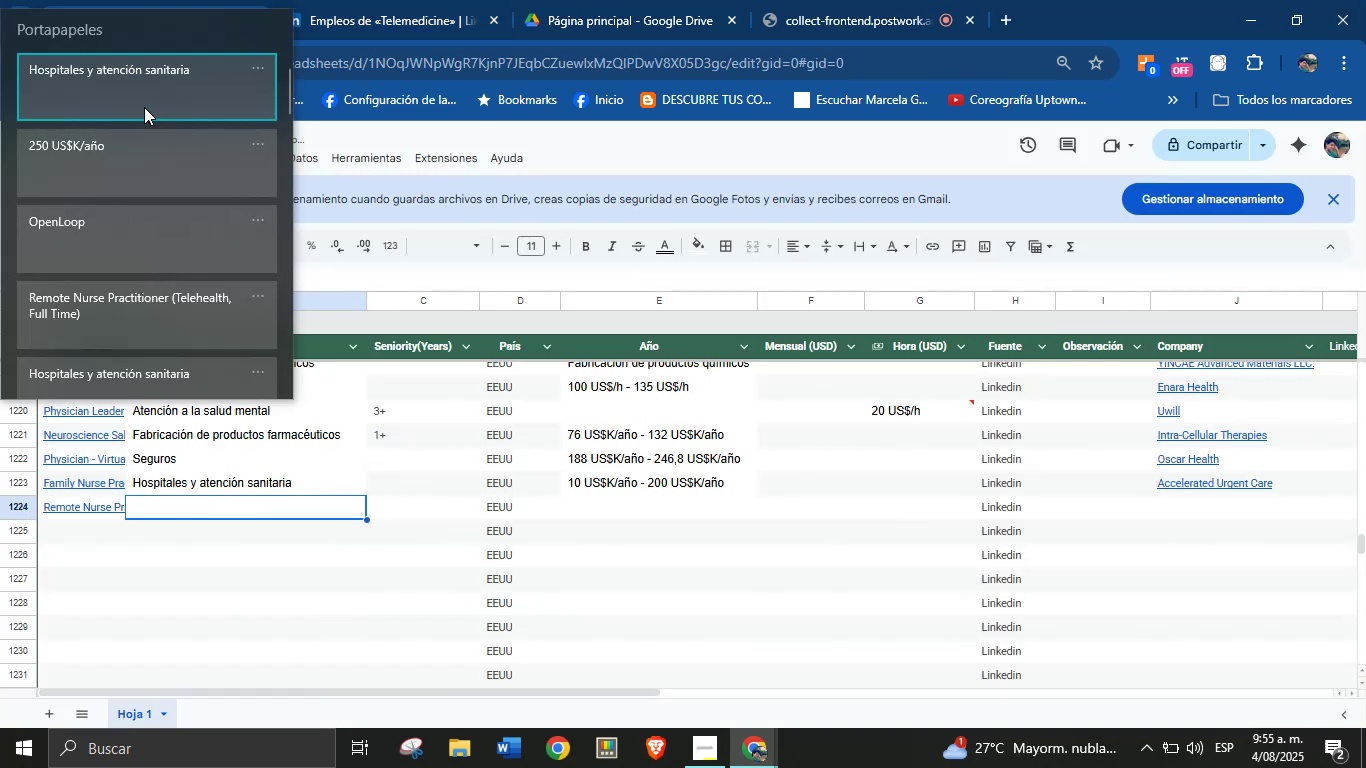 
left_click([147, 109])
 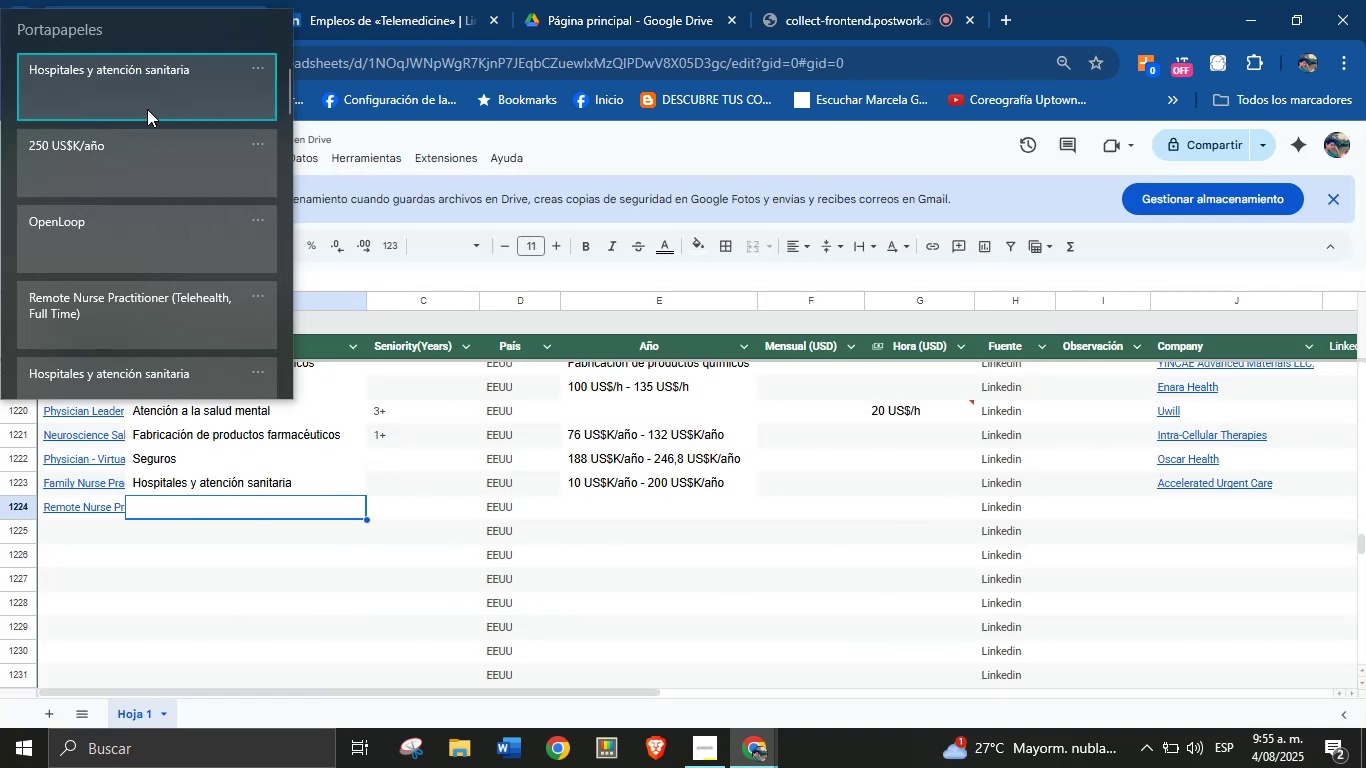 
key(Control+ControlLeft)
 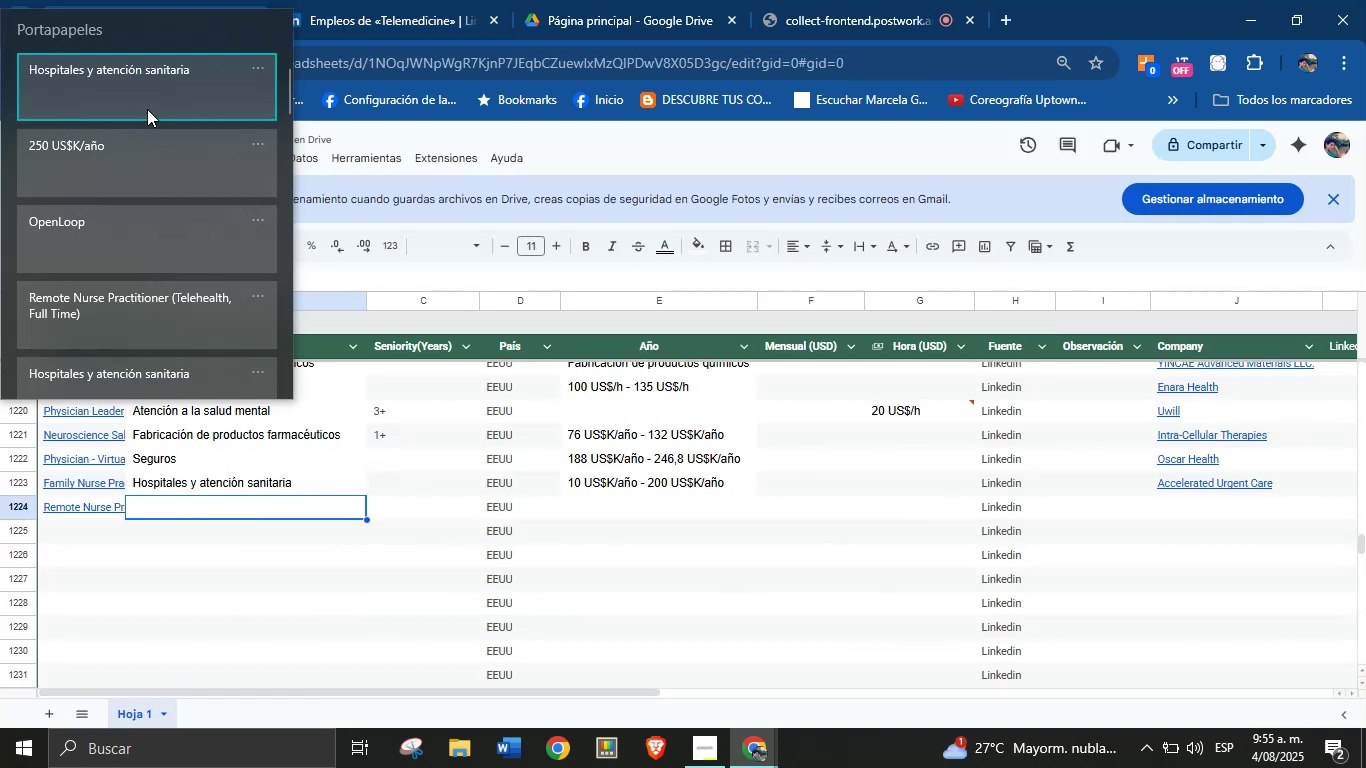 
key(Control+V)
 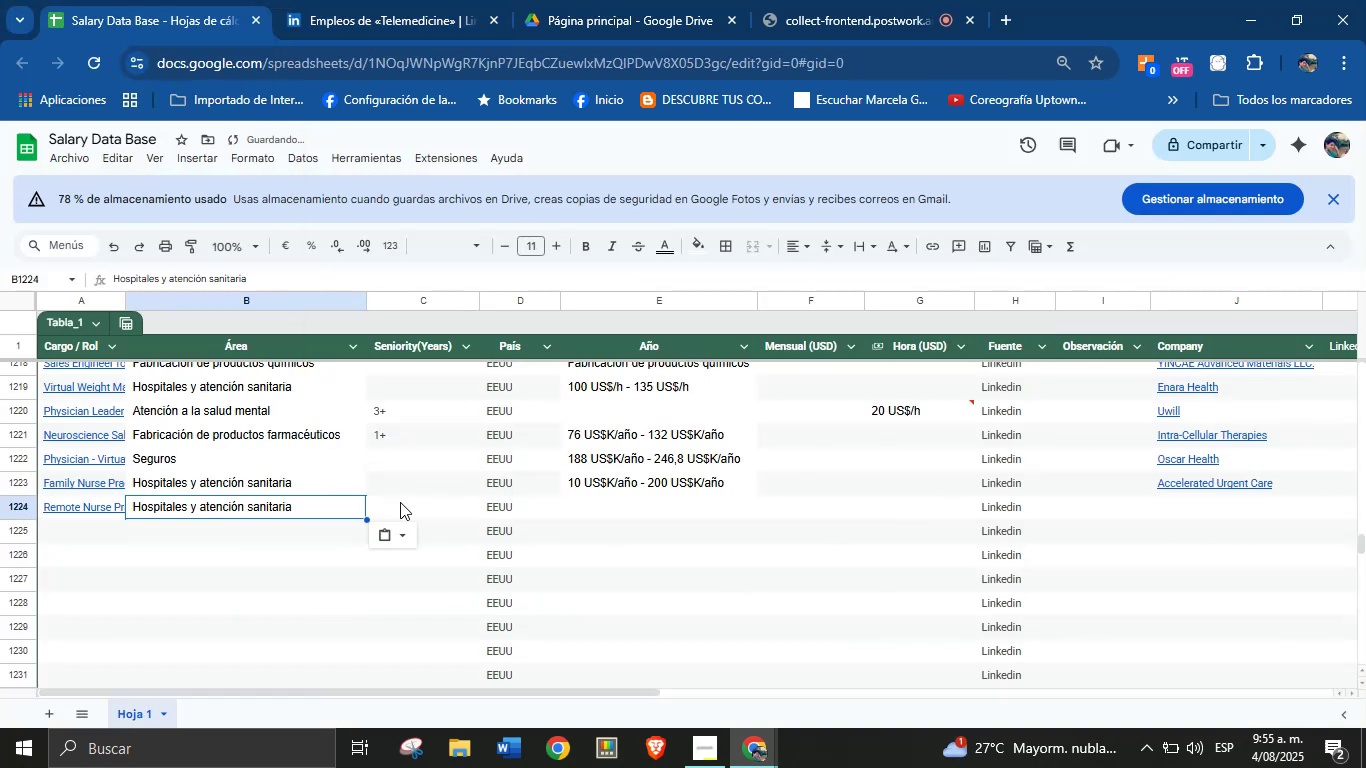 
left_click([409, 512])
 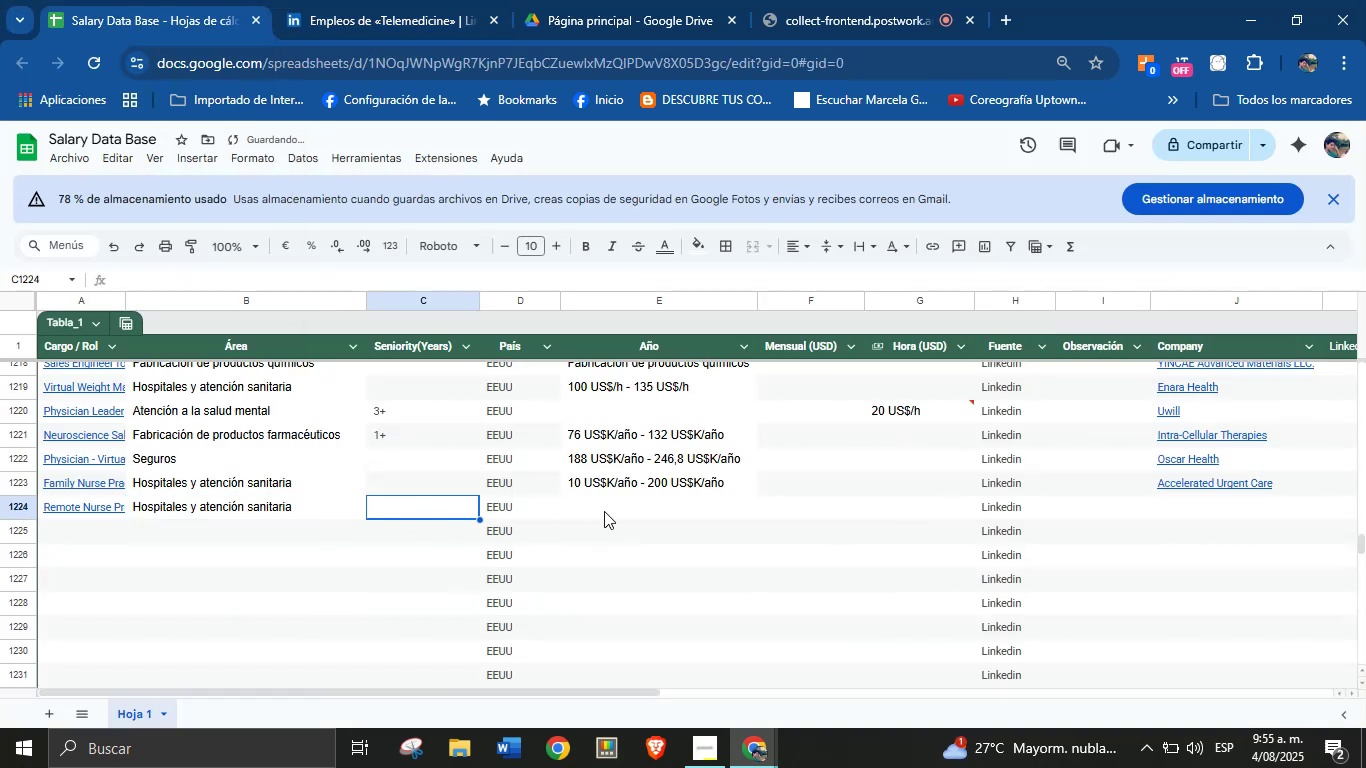 
left_click([611, 511])
 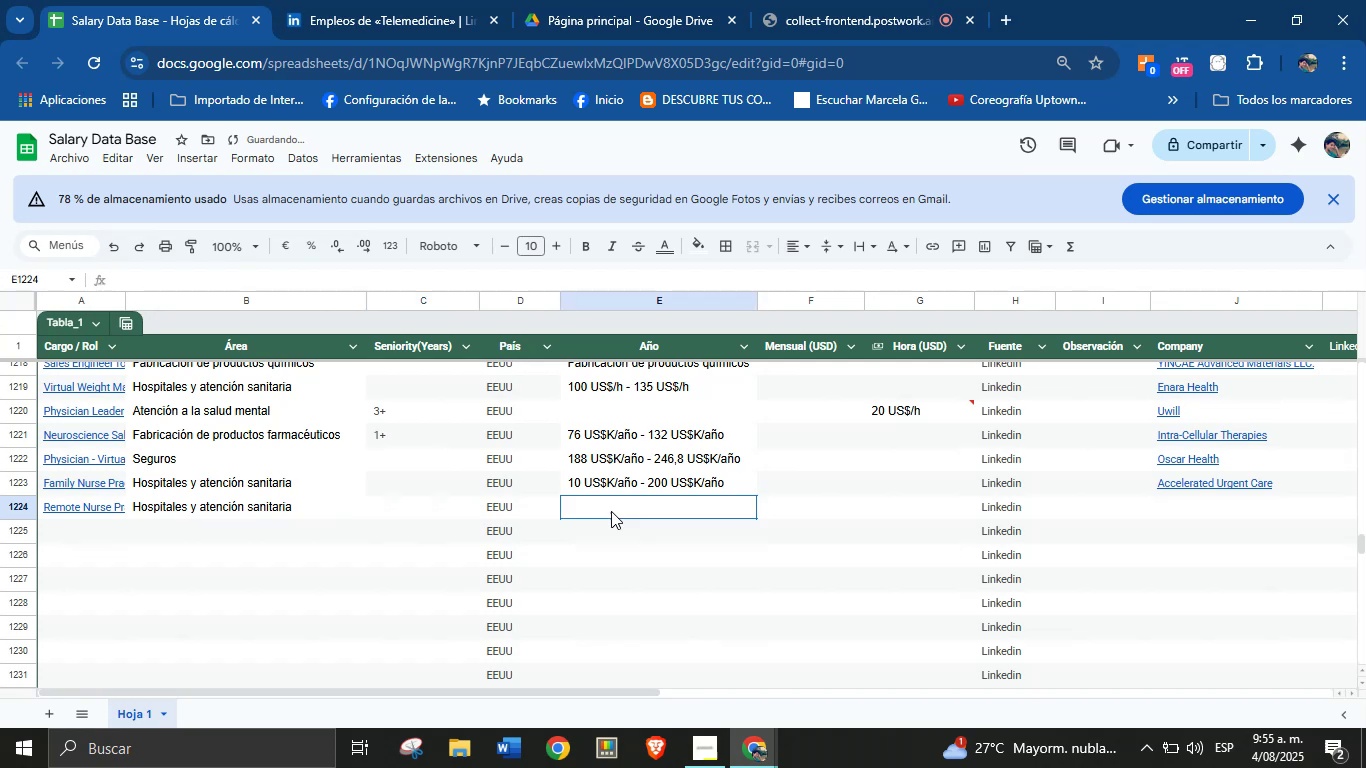 
key(Meta+MetaLeft)
 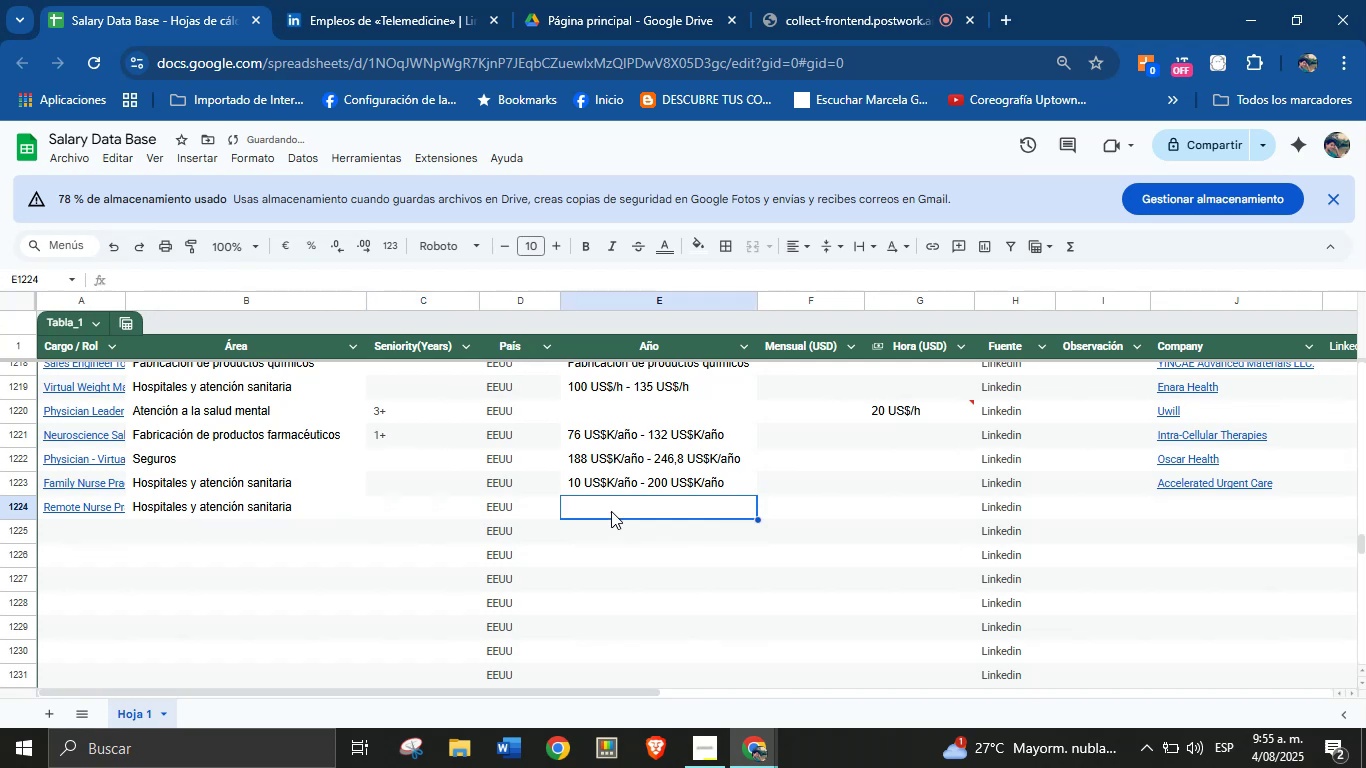 
key(Meta+V)
 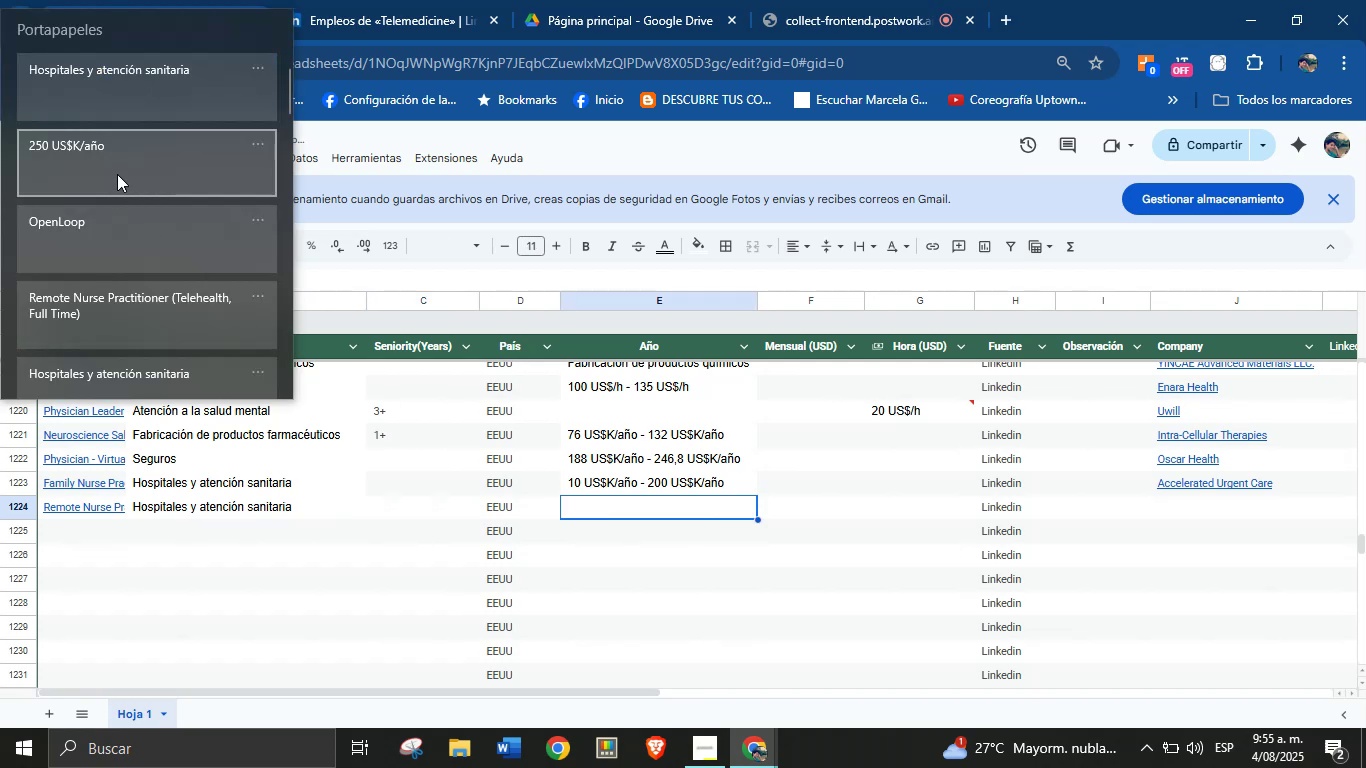 
key(Meta+MetaLeft)
 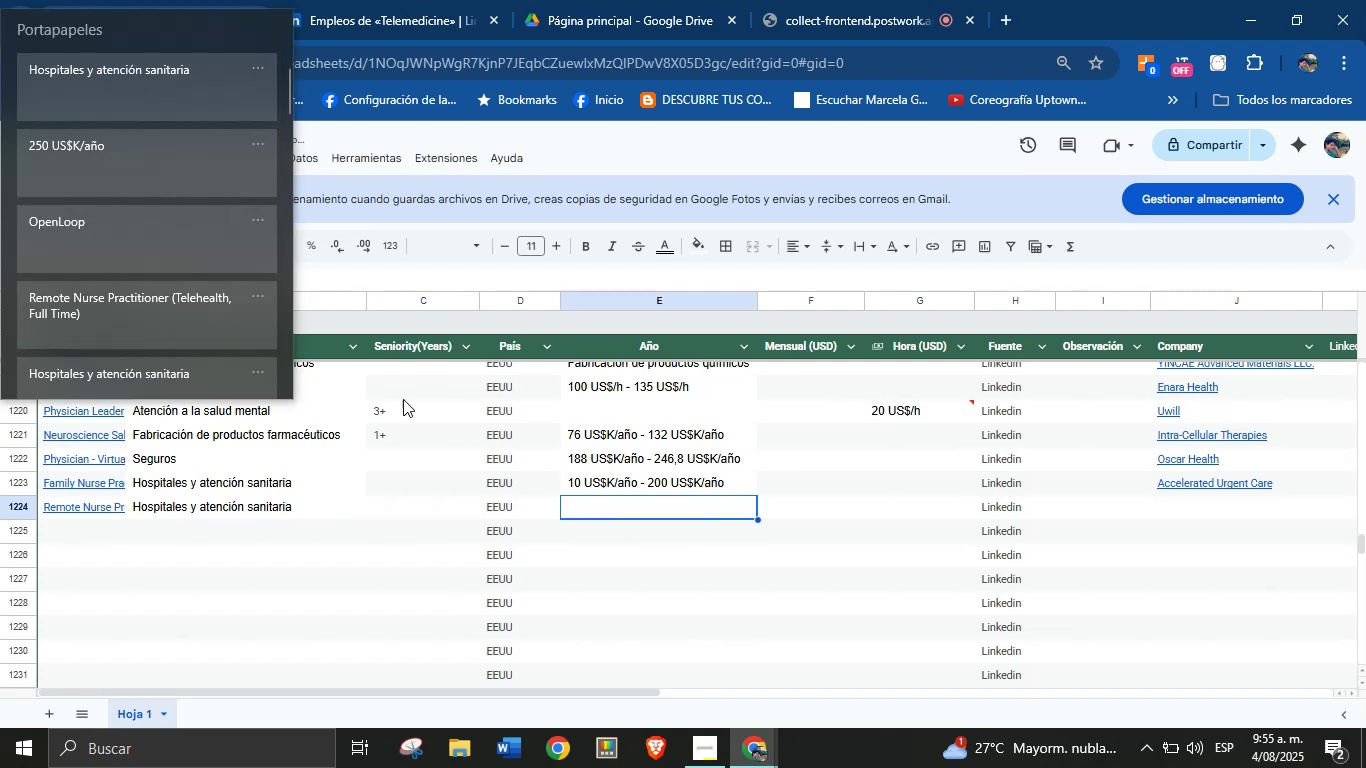 
left_click([117, 173])
 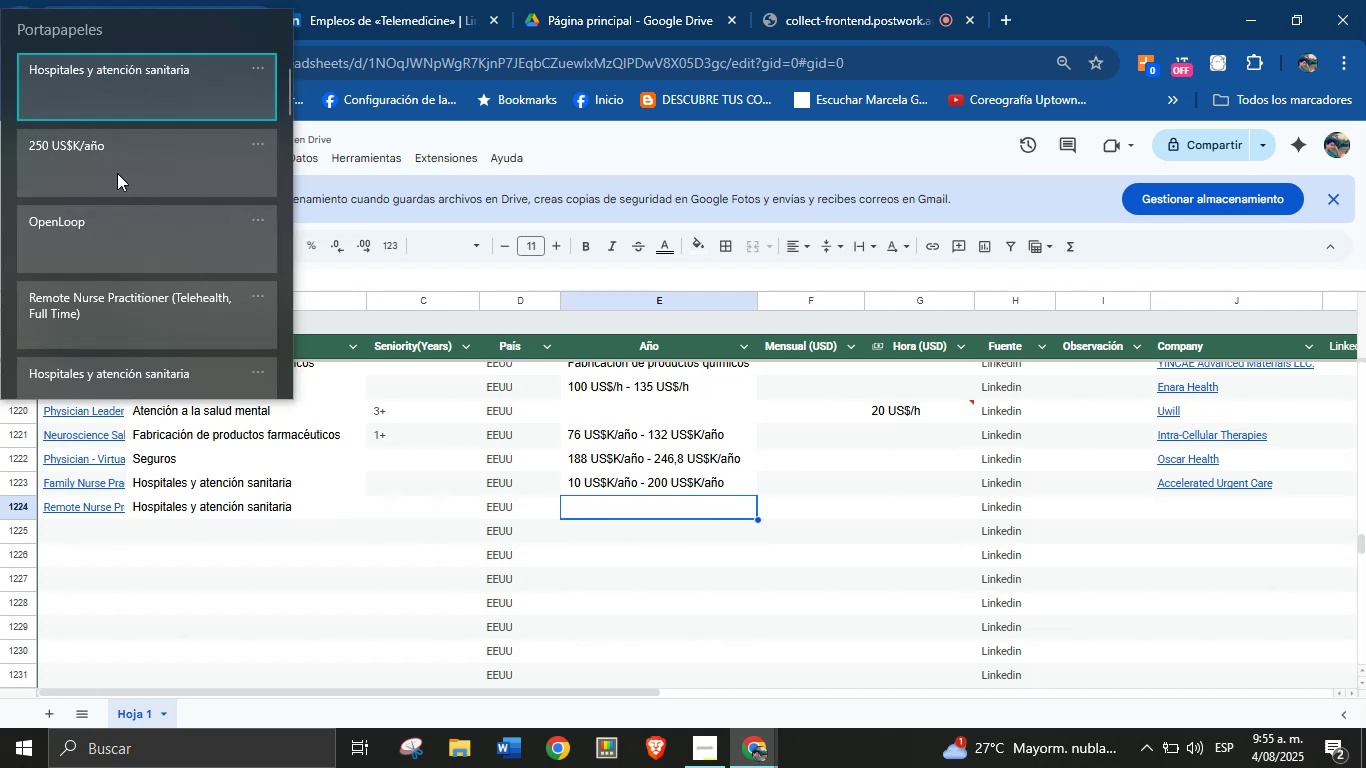 
key(Control+ControlLeft)
 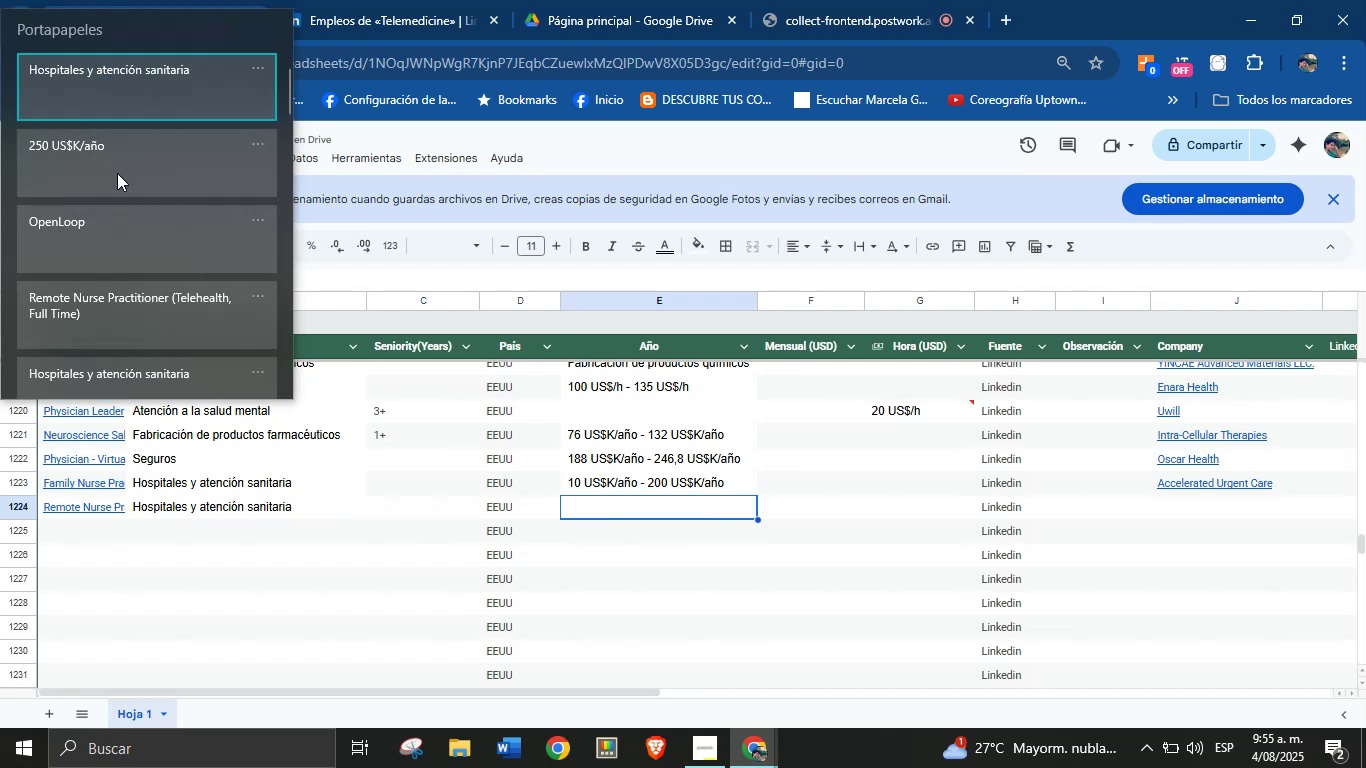 
key(Control+V)
 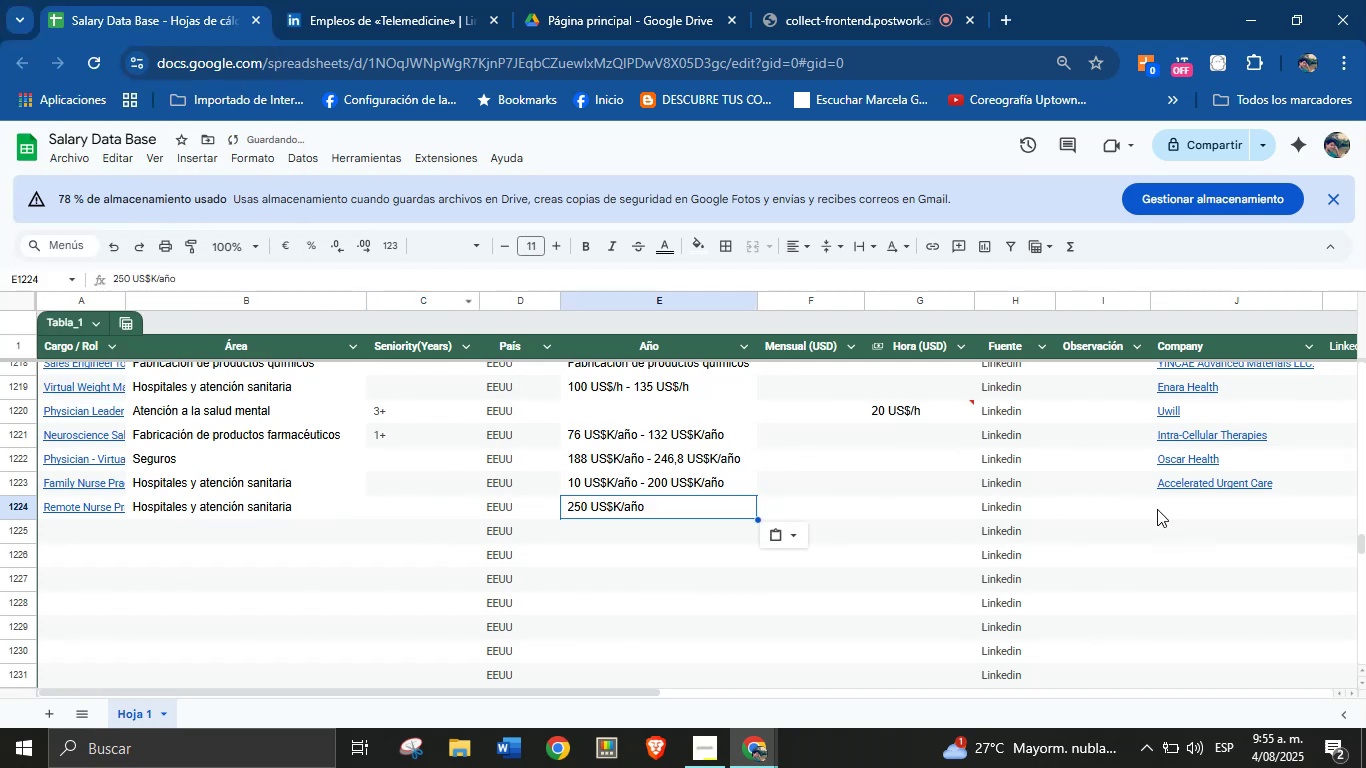 
left_click([1195, 510])
 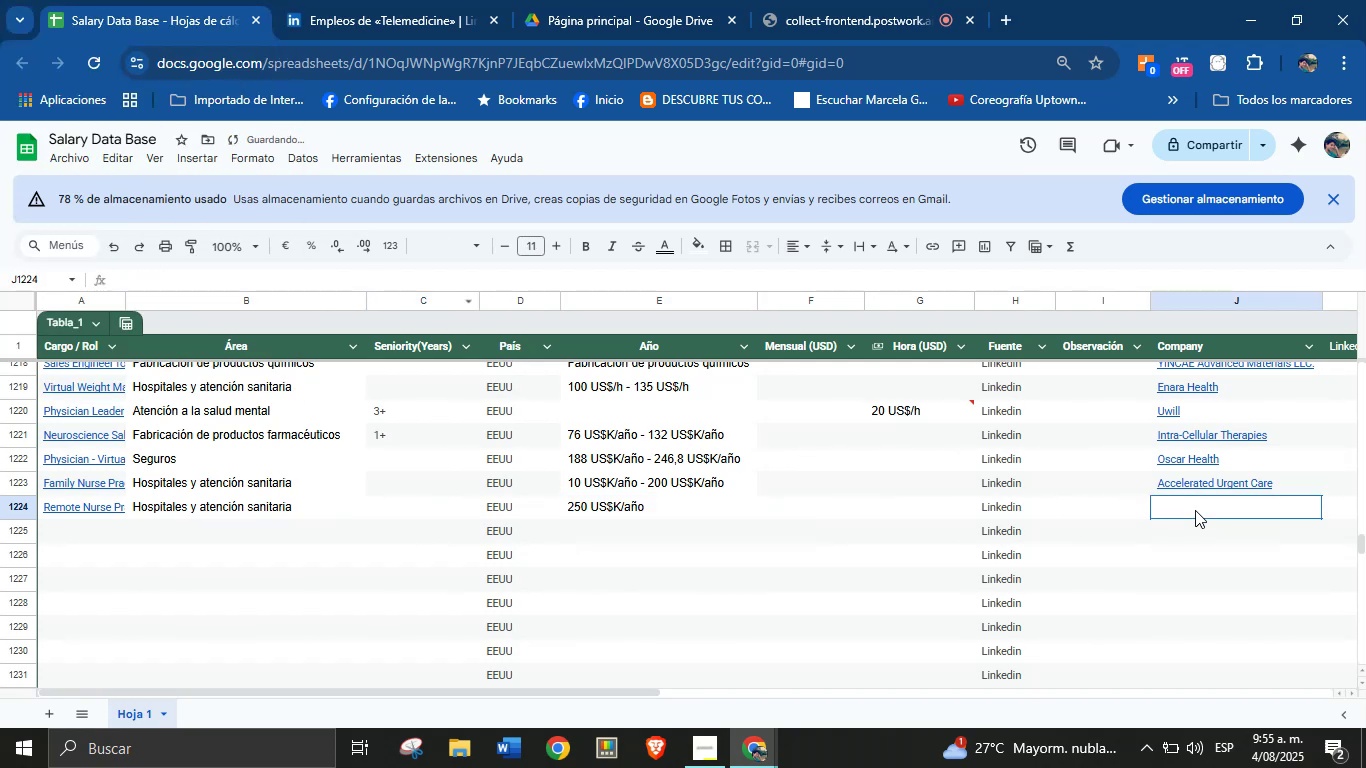 
key(Meta+V)
 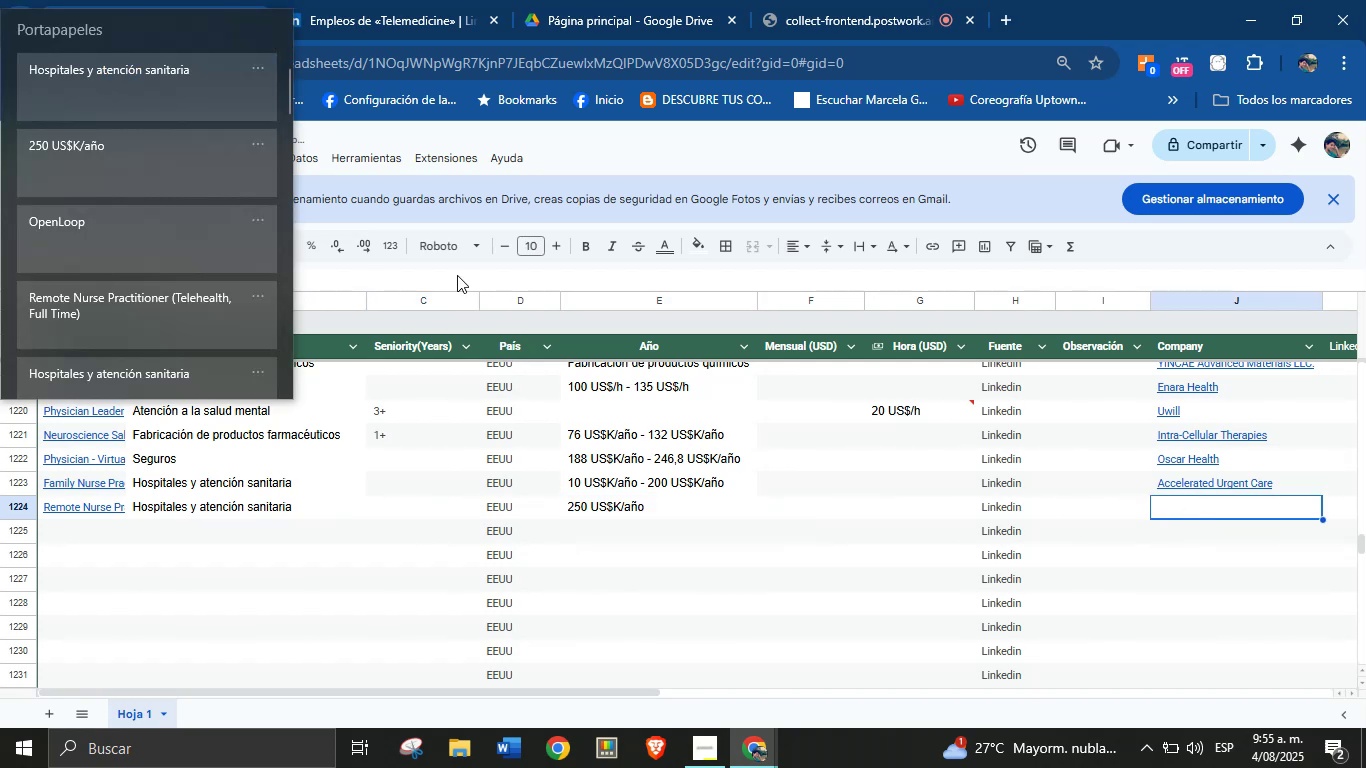 
key(Meta+MetaLeft)
 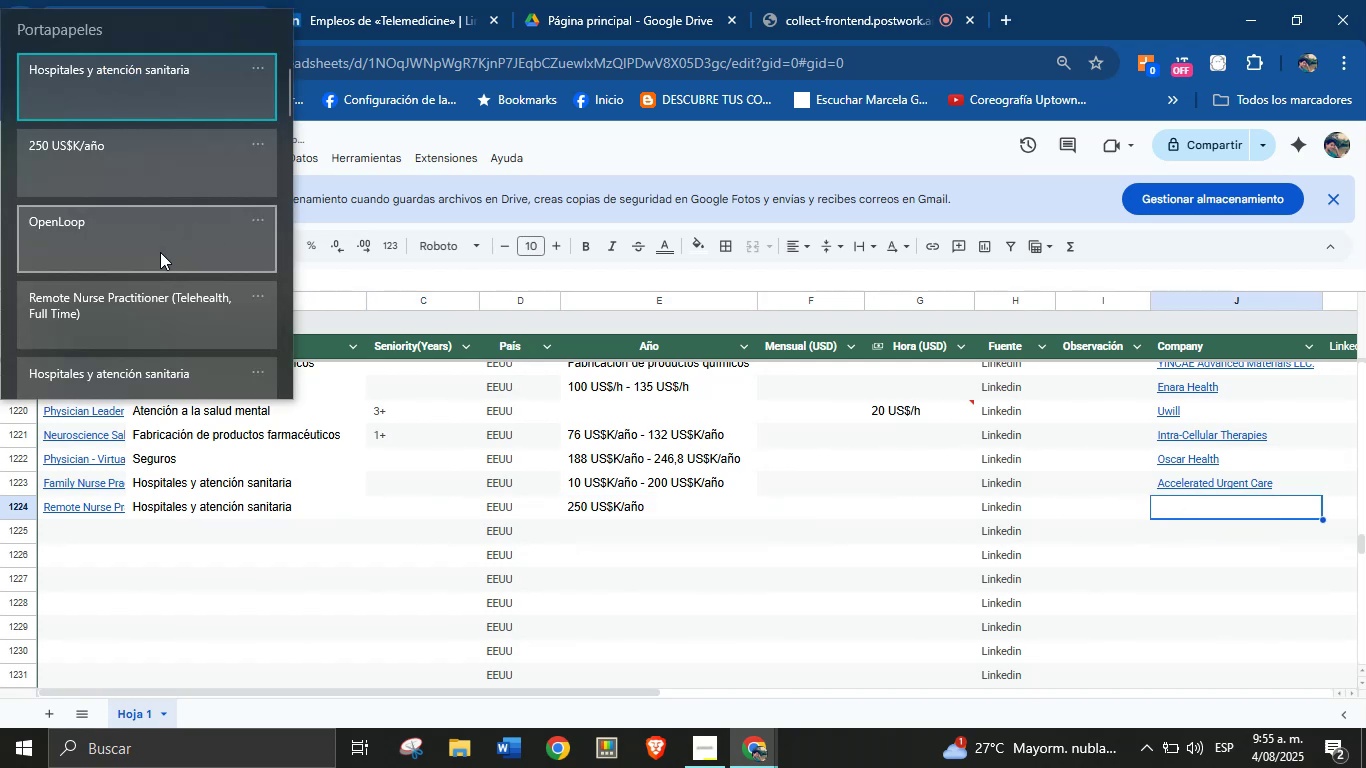 
key(Meta+MetaLeft)
 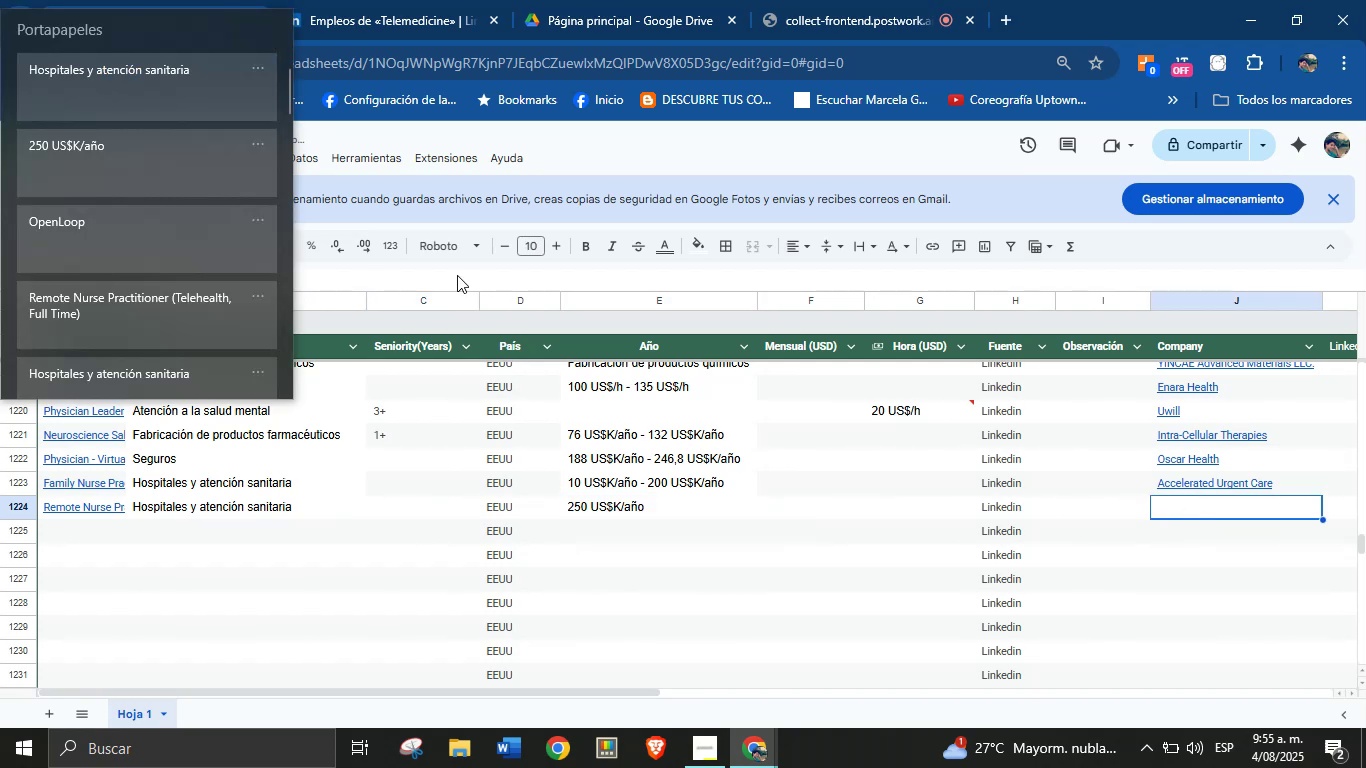 
left_click([158, 246])
 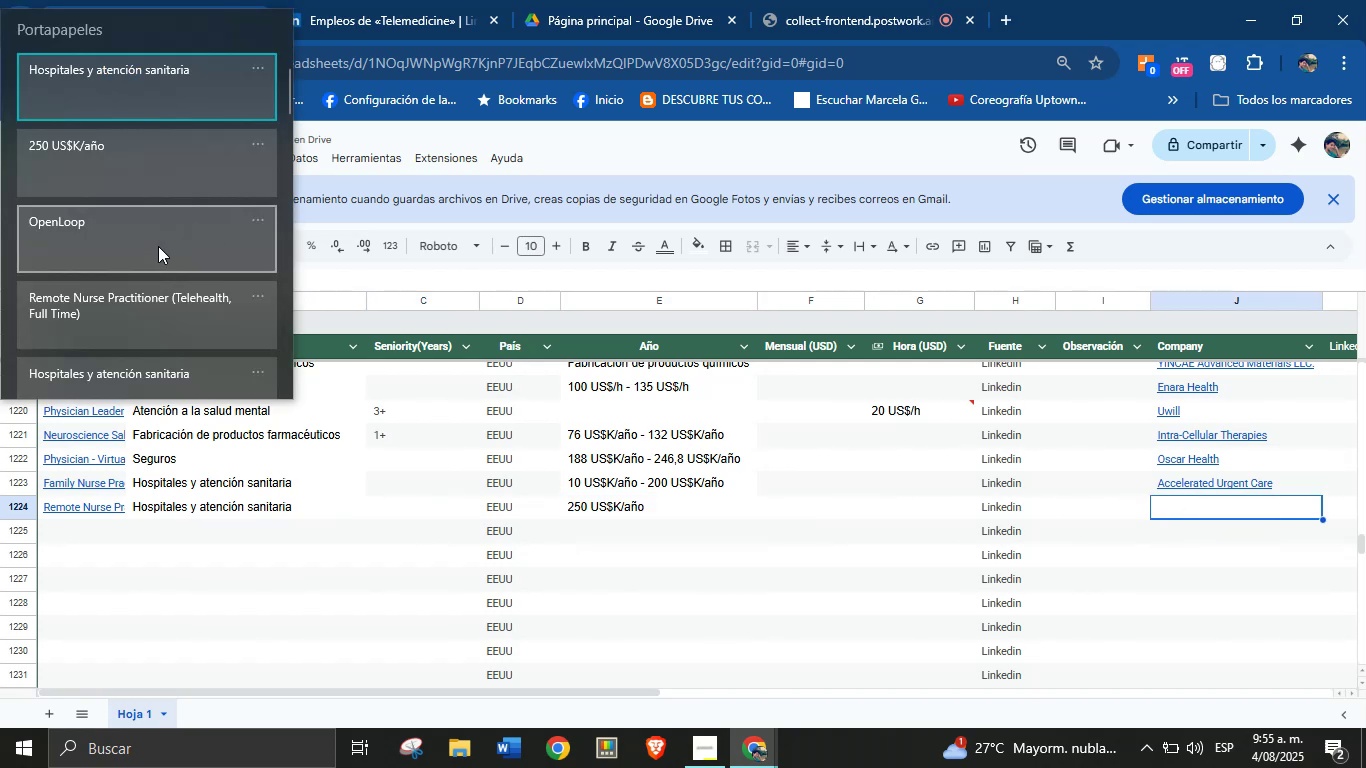 
key(Control+ControlLeft)
 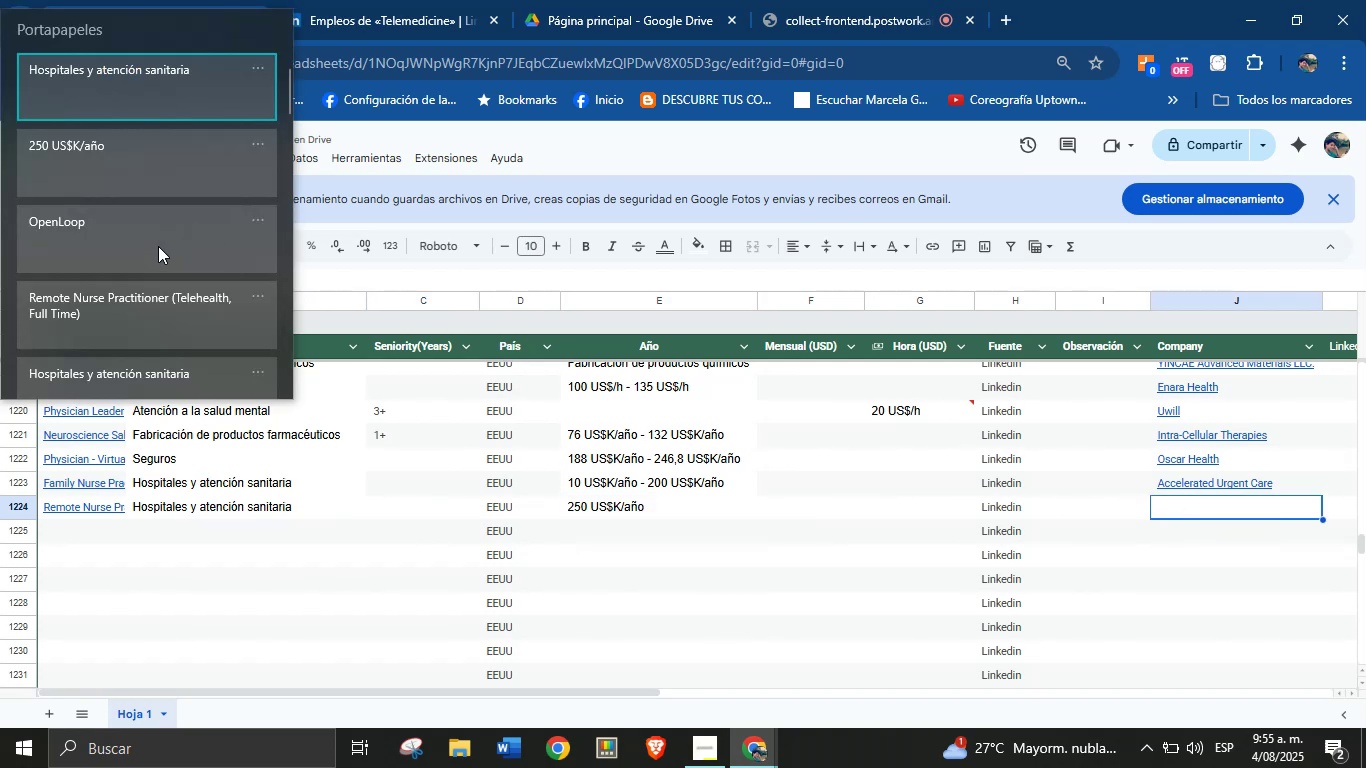 
key(Control+V)
 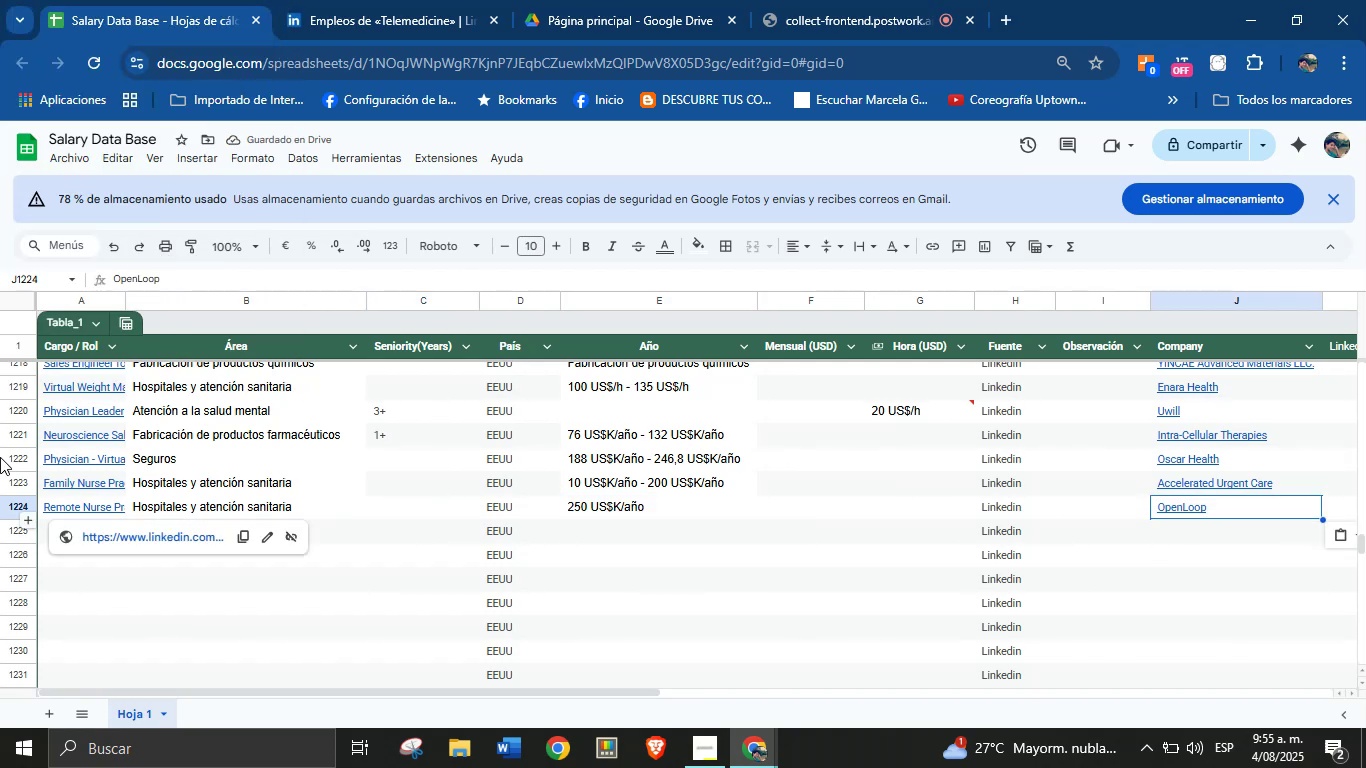 
wait(5.63)
 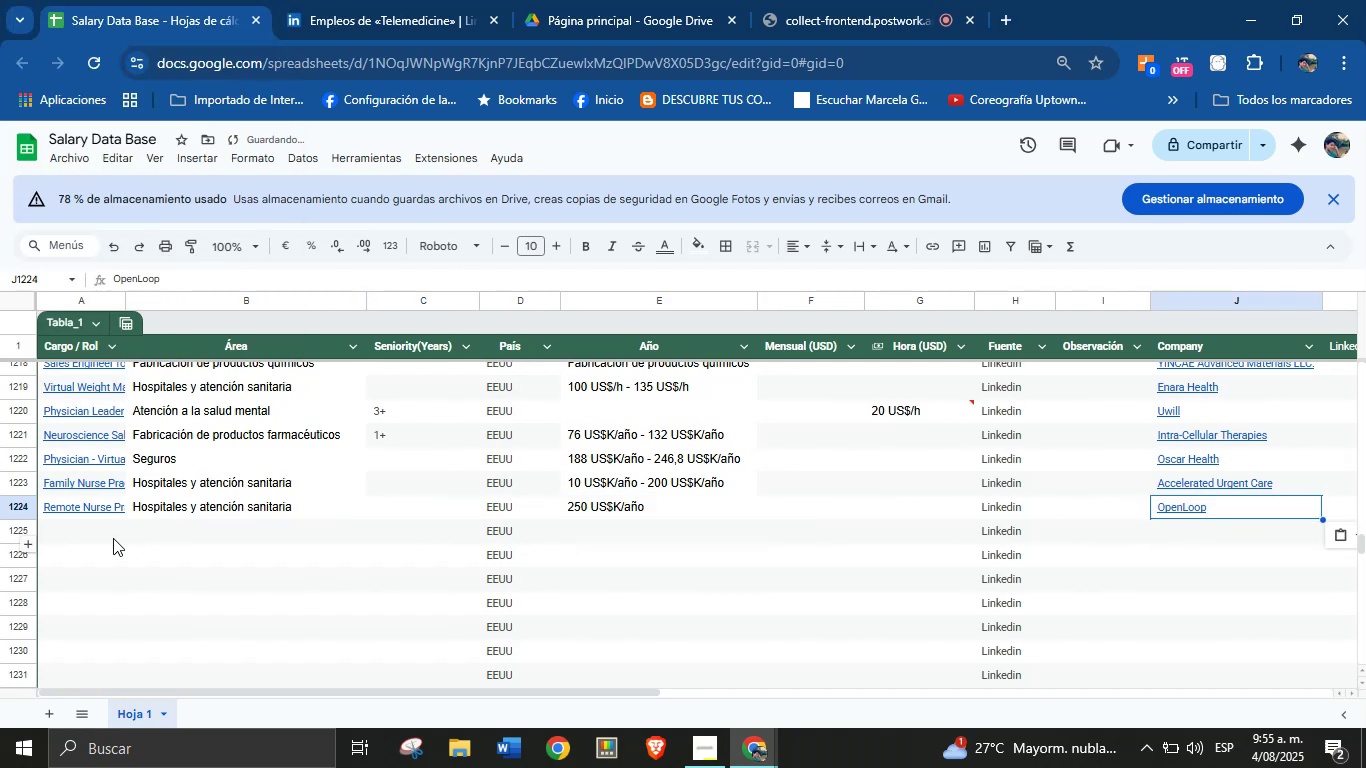 
left_click([74, 574])
 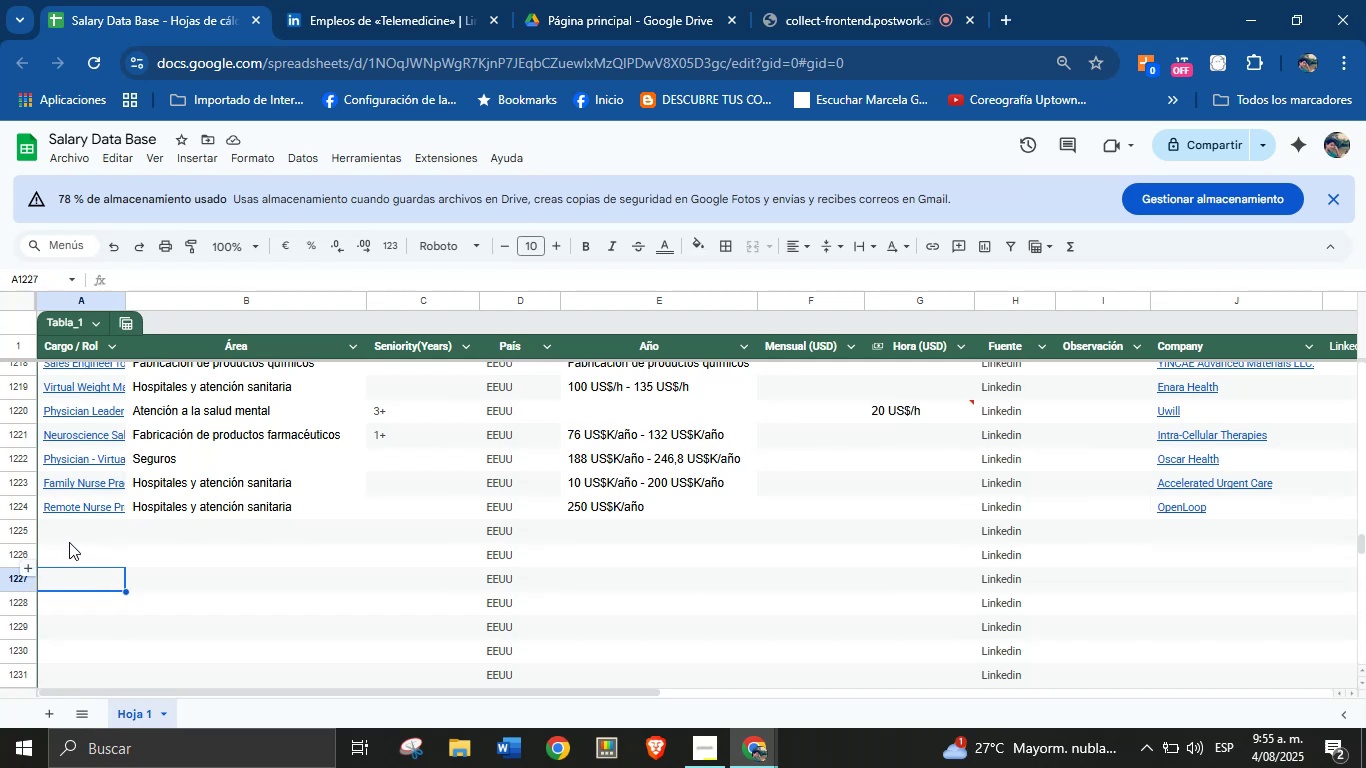 
left_click([69, 536])
 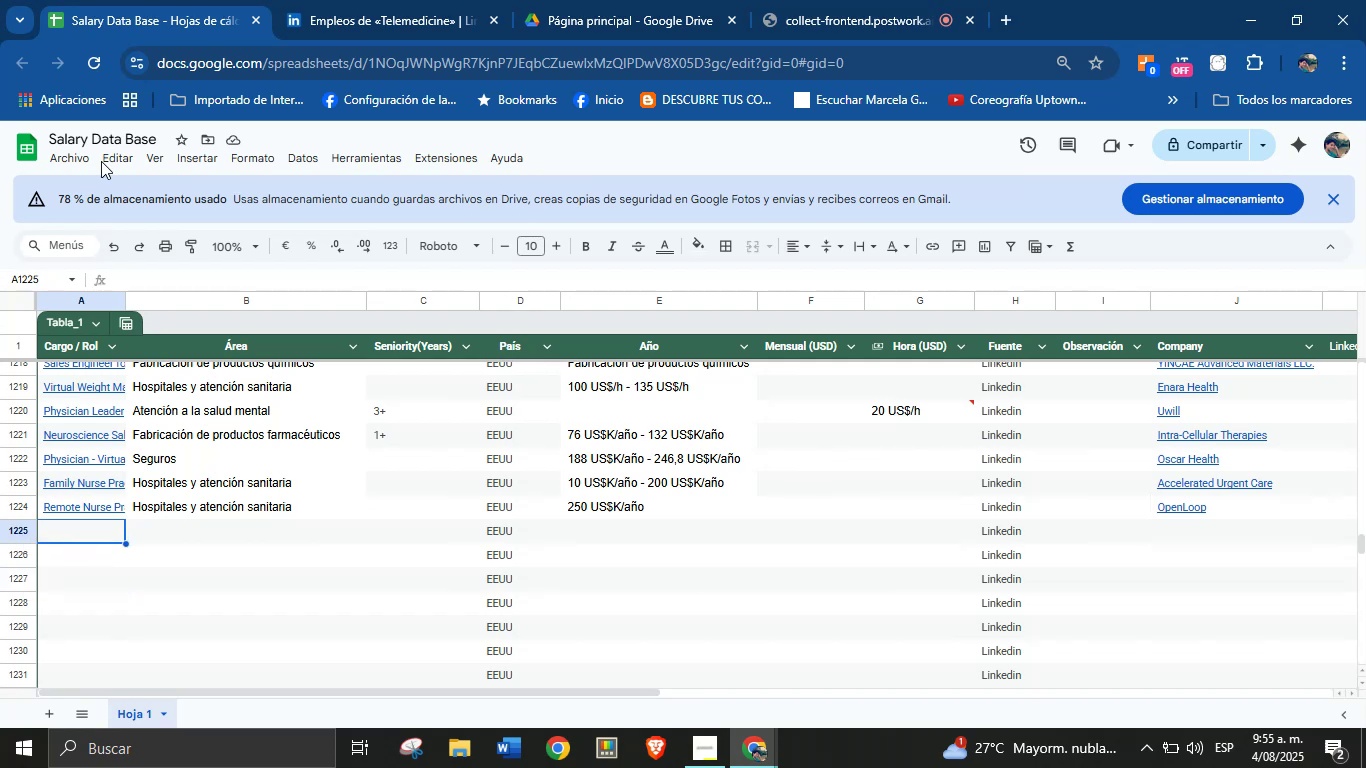 
left_click([321, 0])
 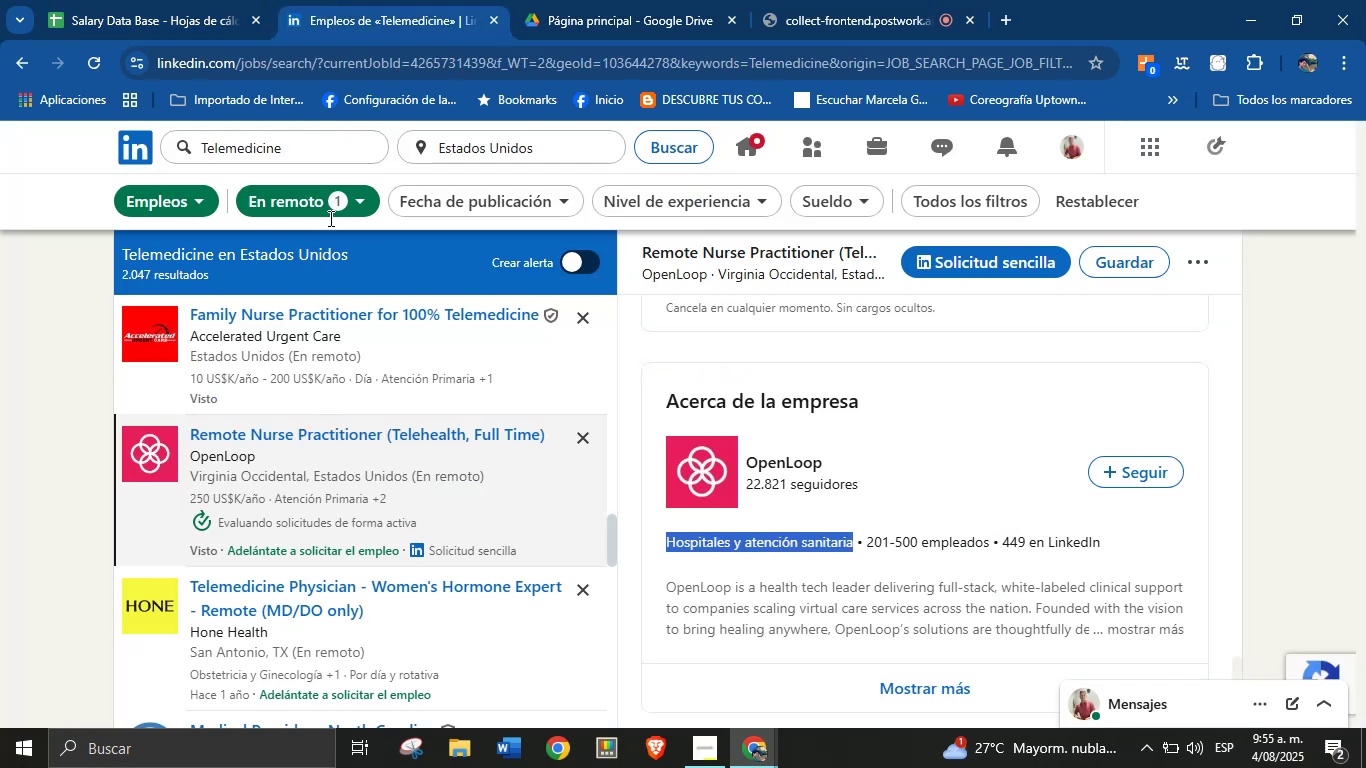 
scroll: coordinate [337, 495], scroll_direction: down, amount: 1.0
 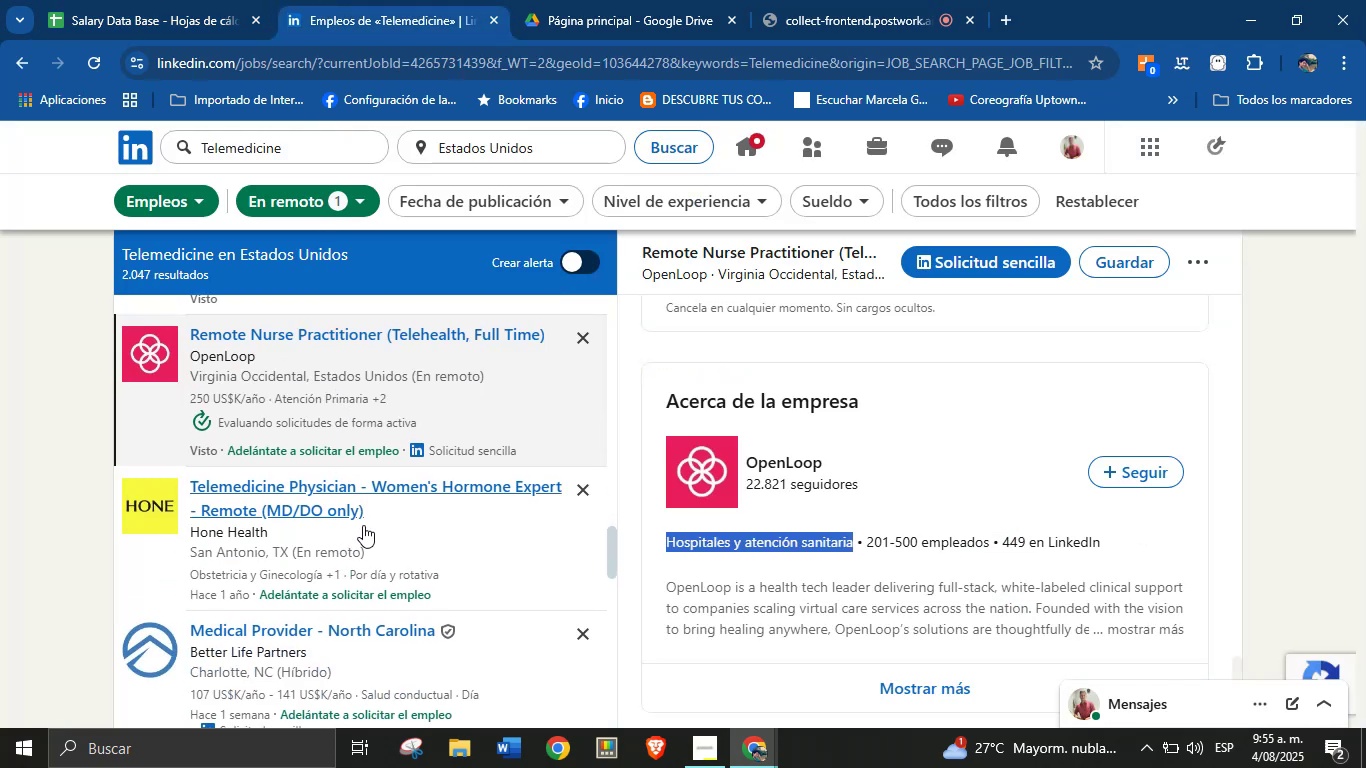 
wait(11.65)
 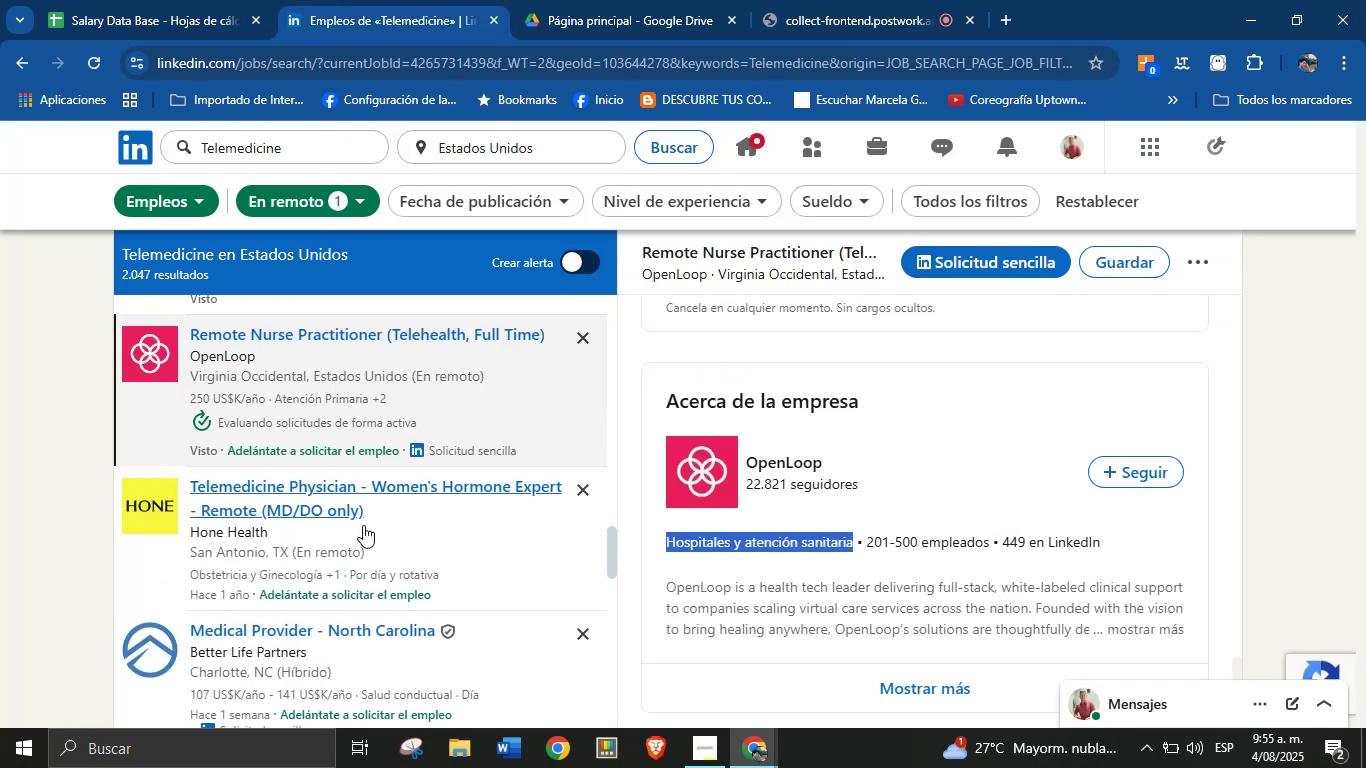 
scroll: coordinate [803, 463], scroll_direction: up, amount: 1.0
 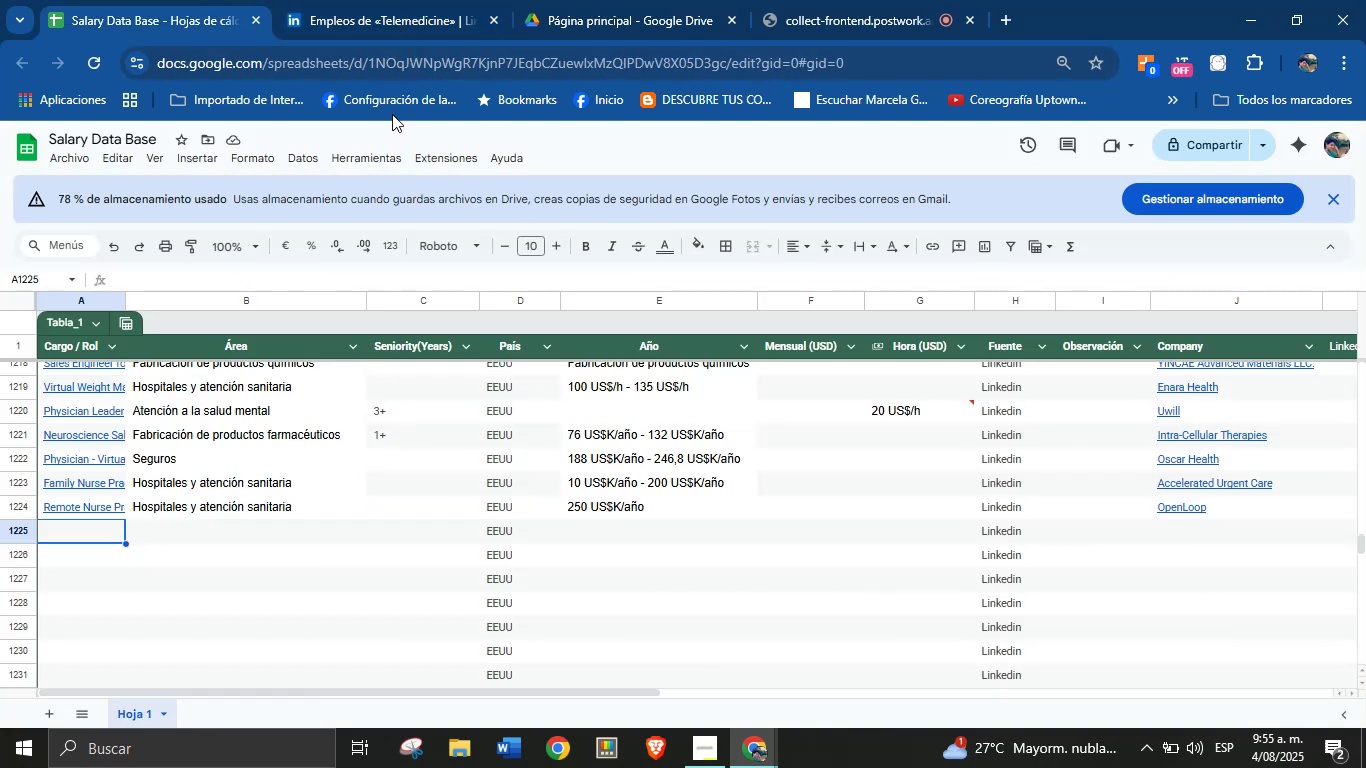 
left_click([397, 0])
 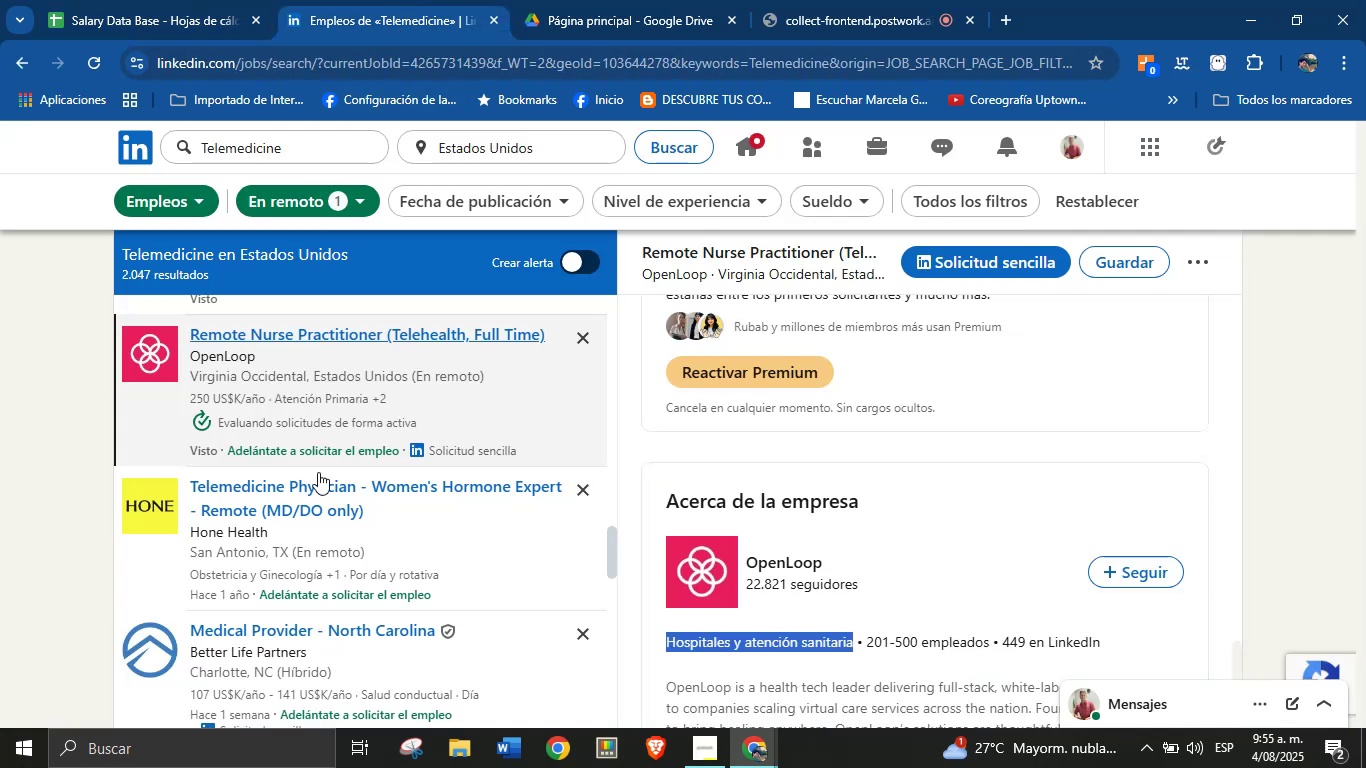 
scroll: coordinate [236, 515], scroll_direction: down, amount: 4.0
 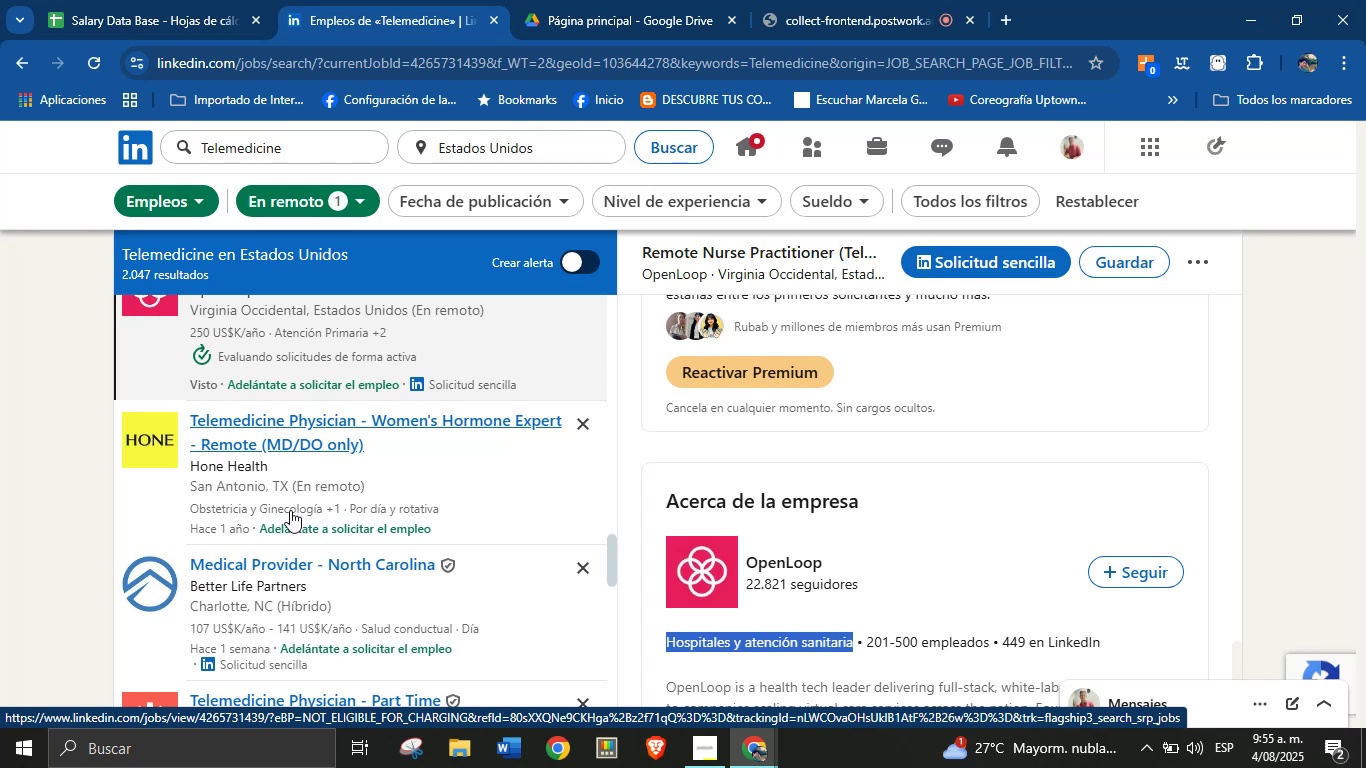 
wait(14.87)
 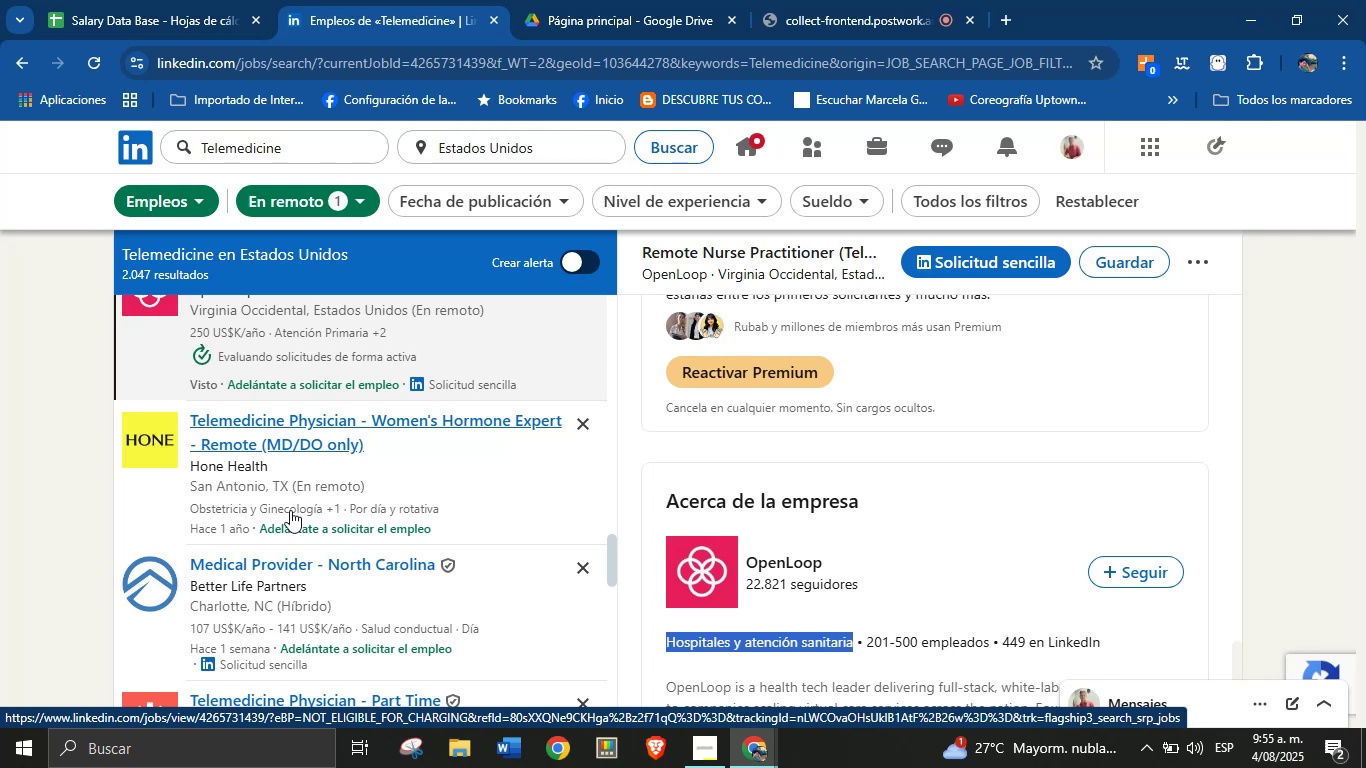 
left_click([201, 0])
 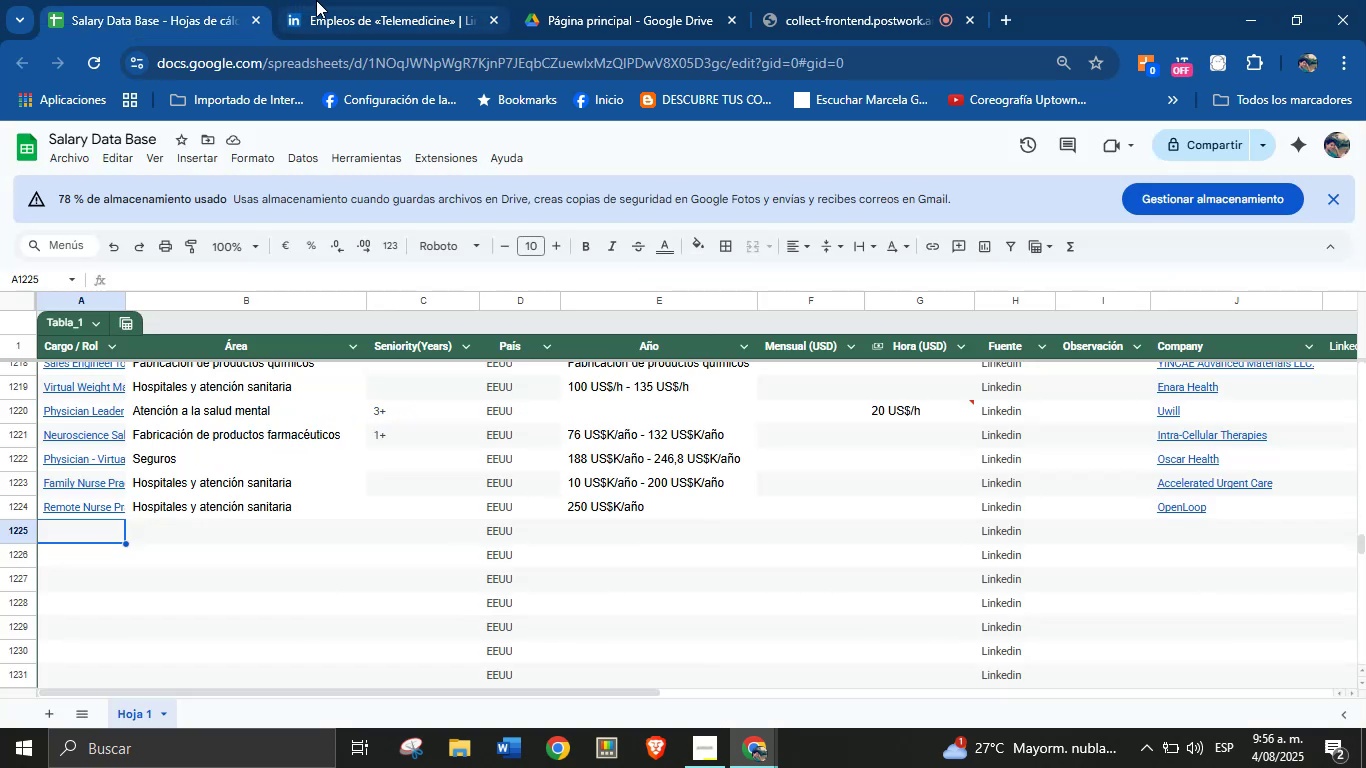 
left_click([370, 0])
 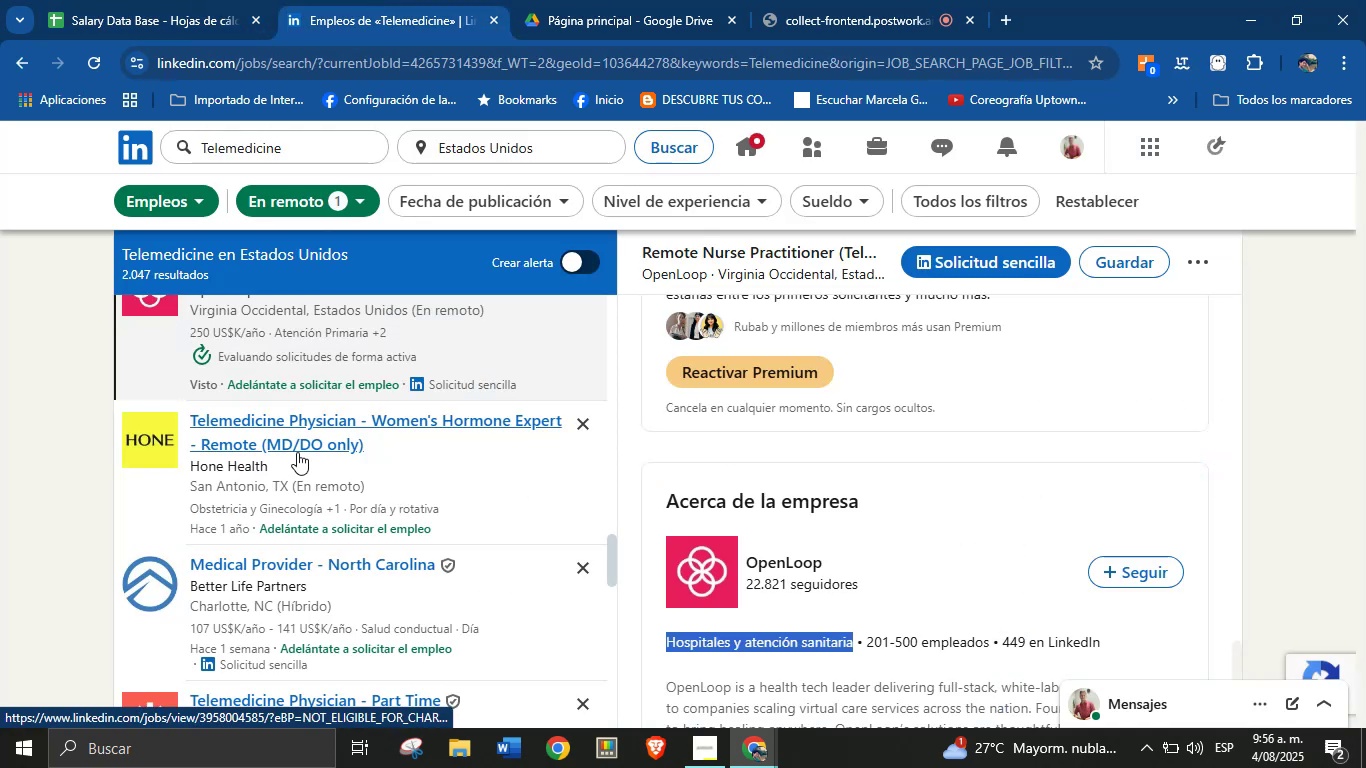 
scroll: coordinate [329, 512], scroll_direction: down, amount: 2.0
 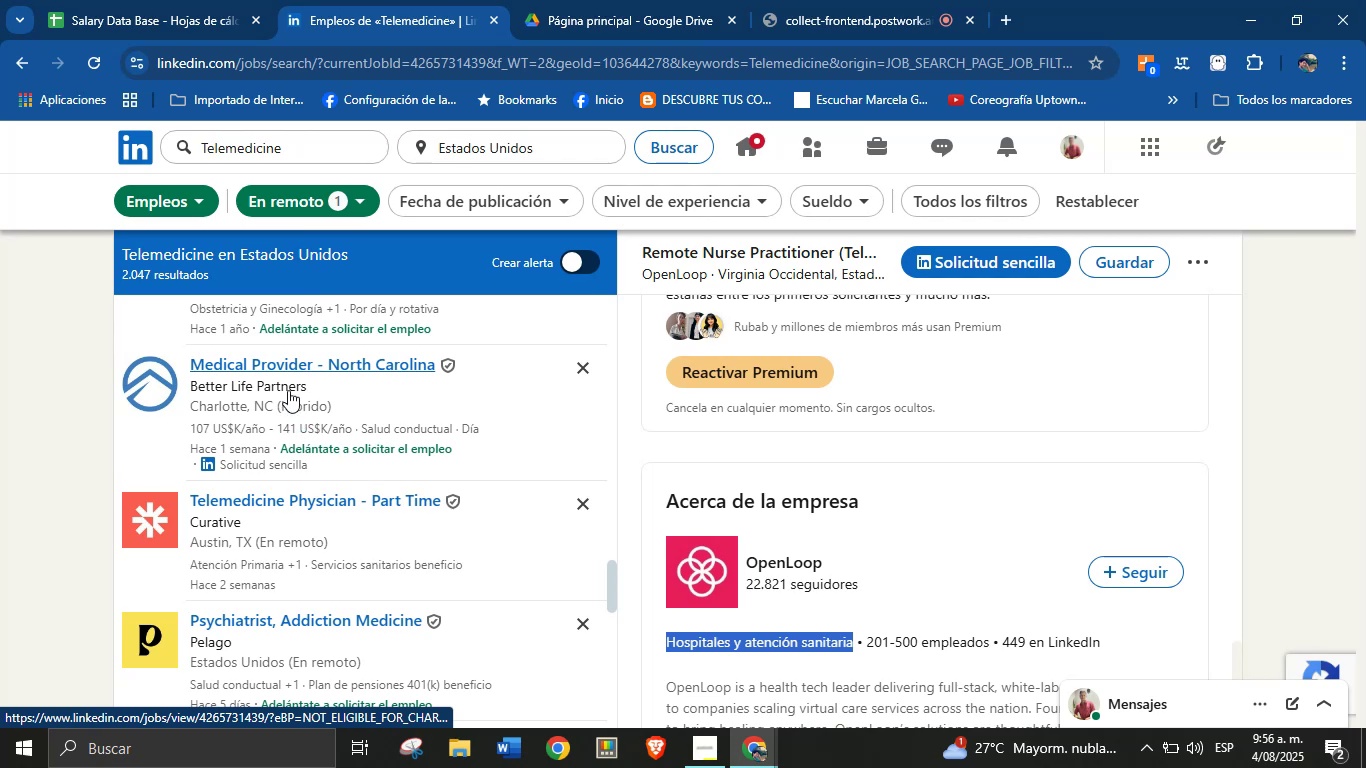 
left_click([286, 387])
 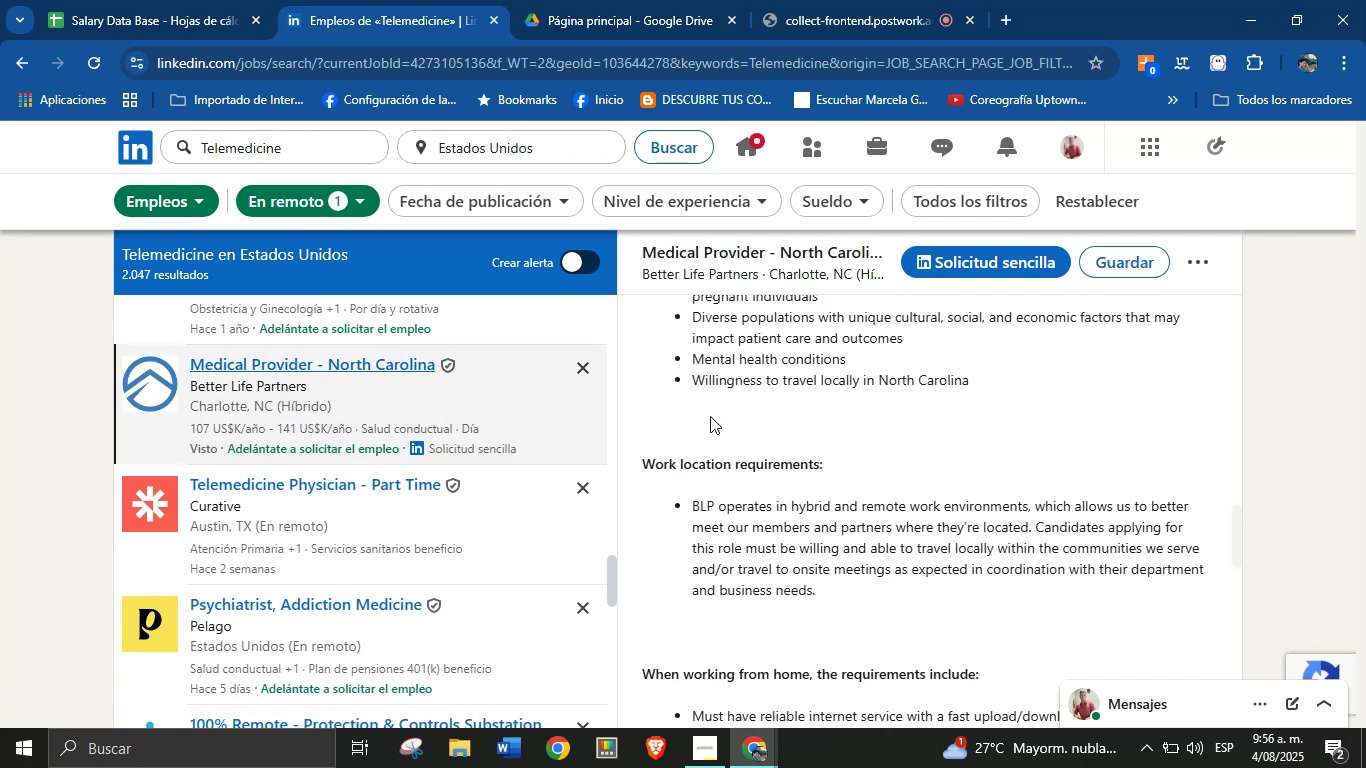 
wait(8.01)
 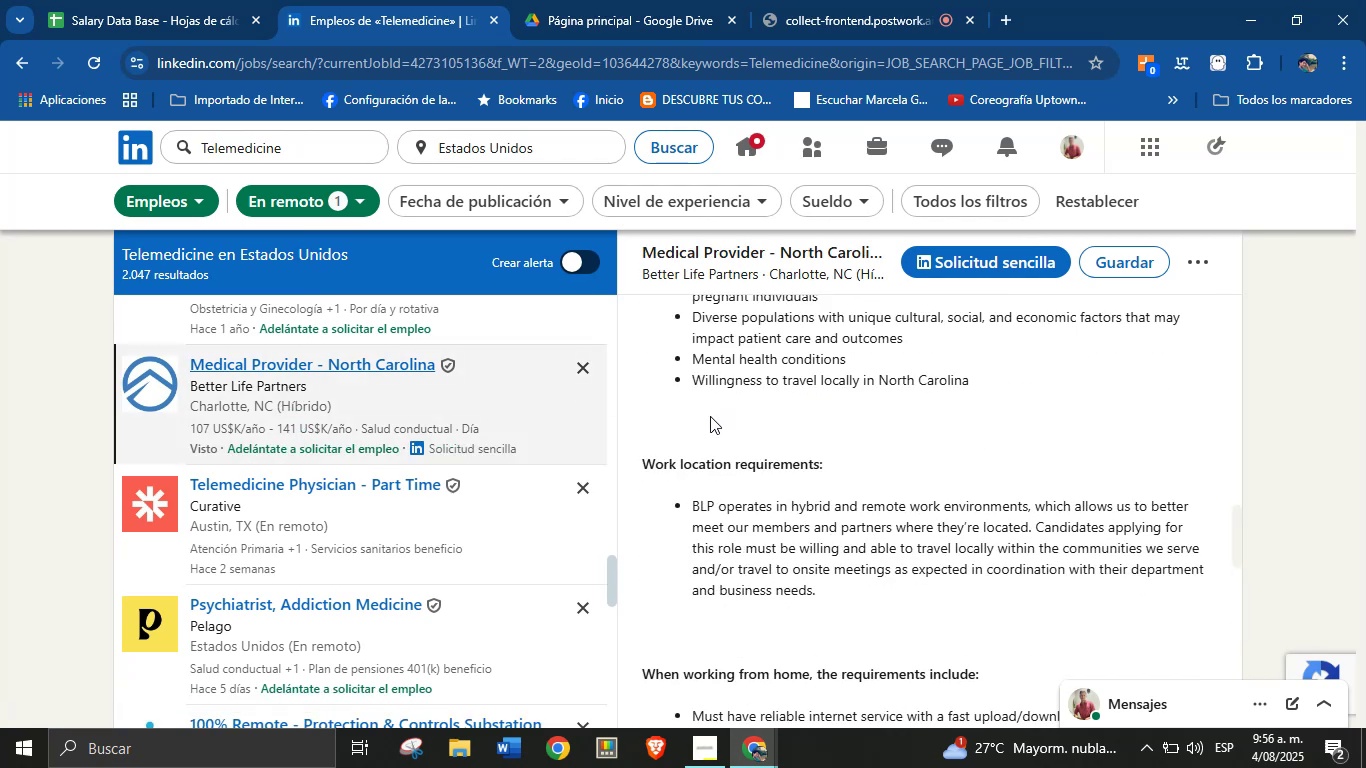 
scroll: coordinate [852, 268], scroll_direction: up, amount: 3.0
 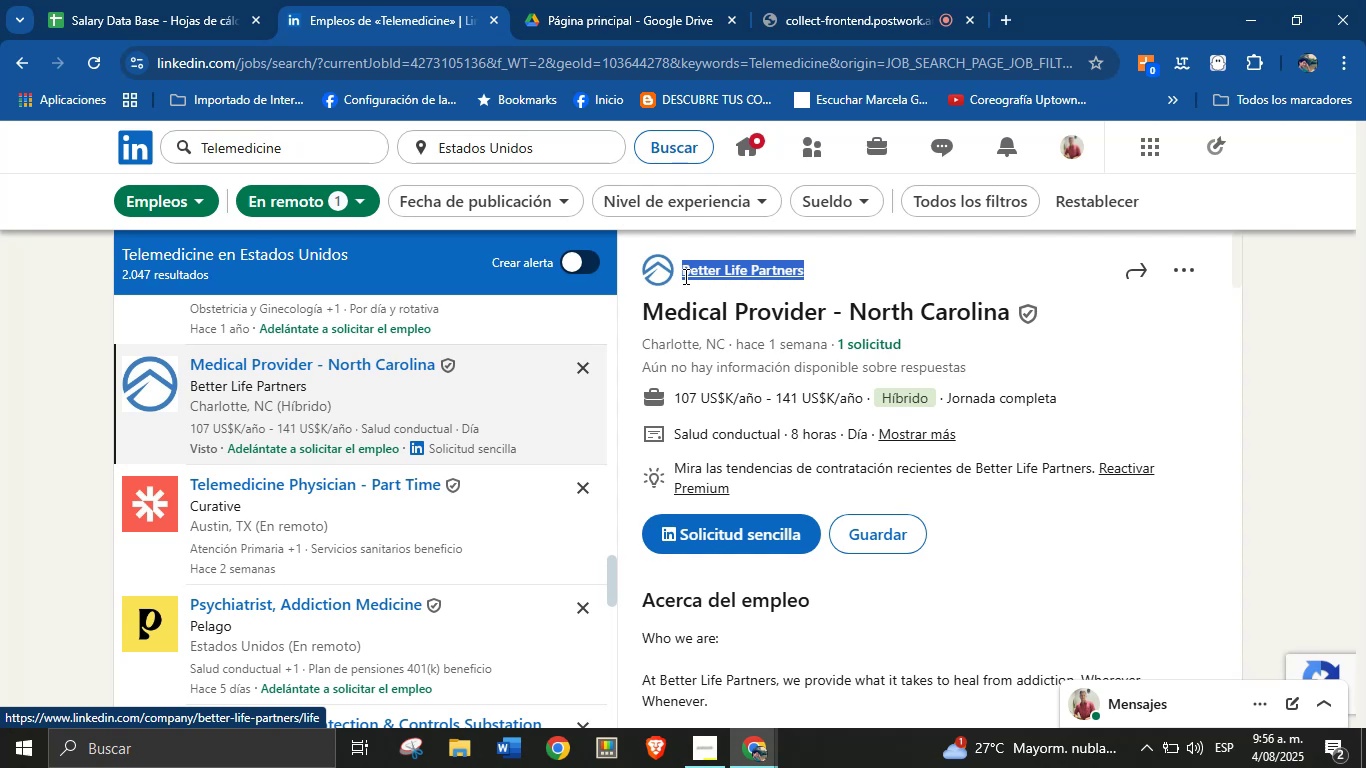 
key(Alt+Control+ControlLeft)
 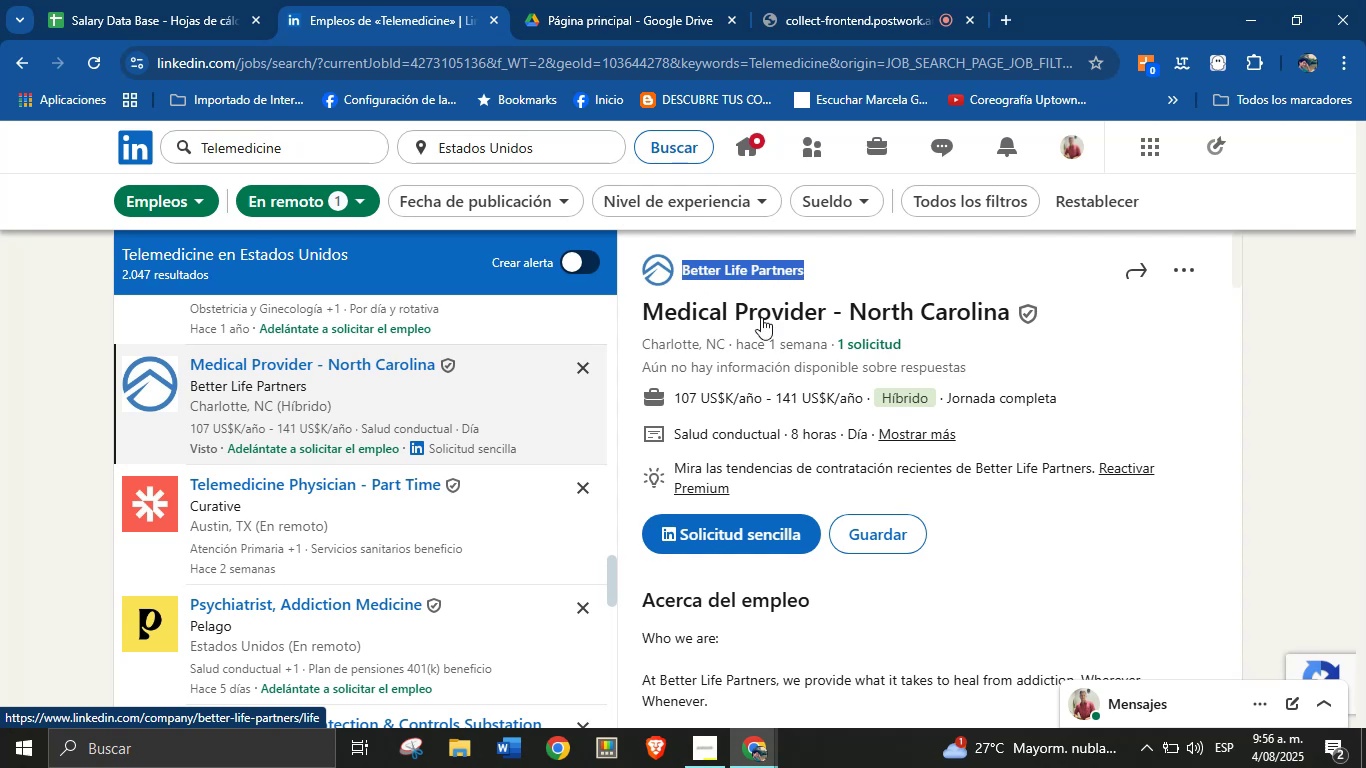 
key(Alt+AltLeft)
 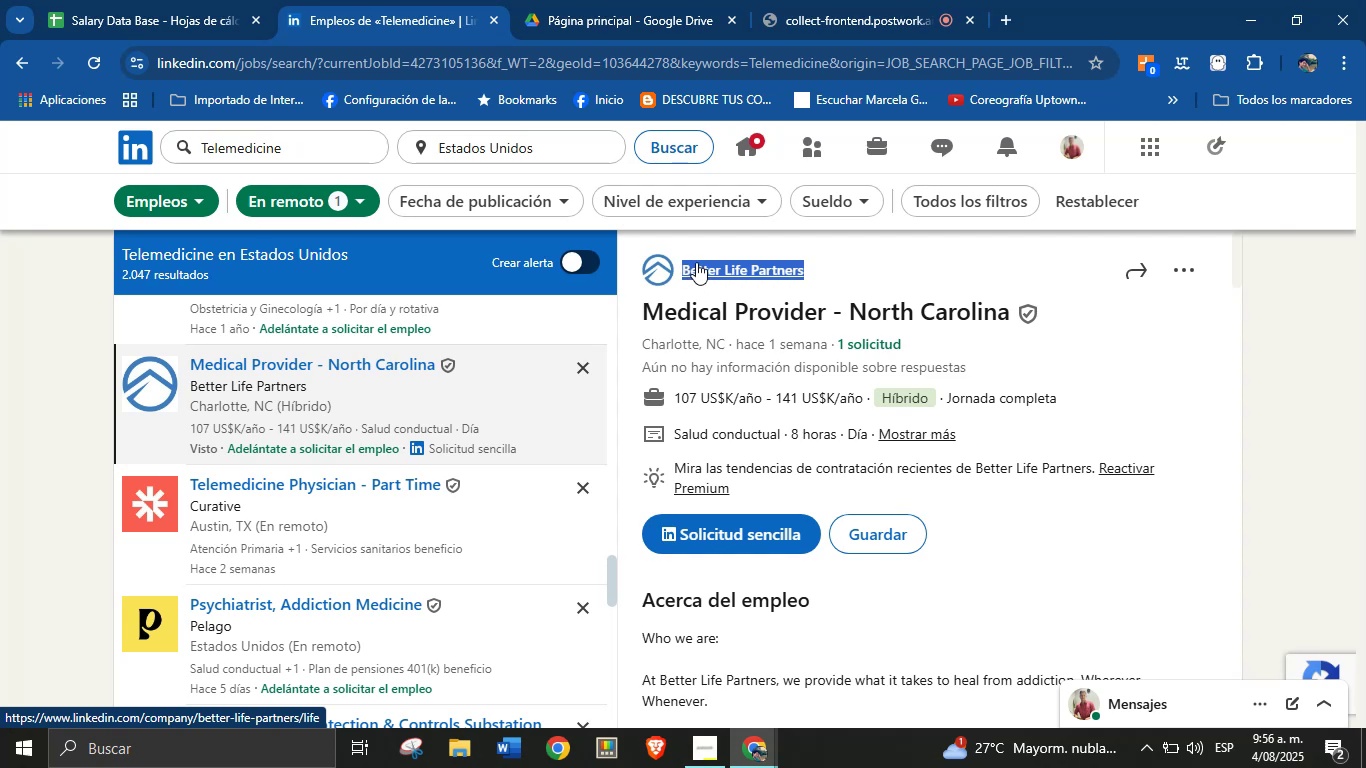 
key(Alt+Control+C)
 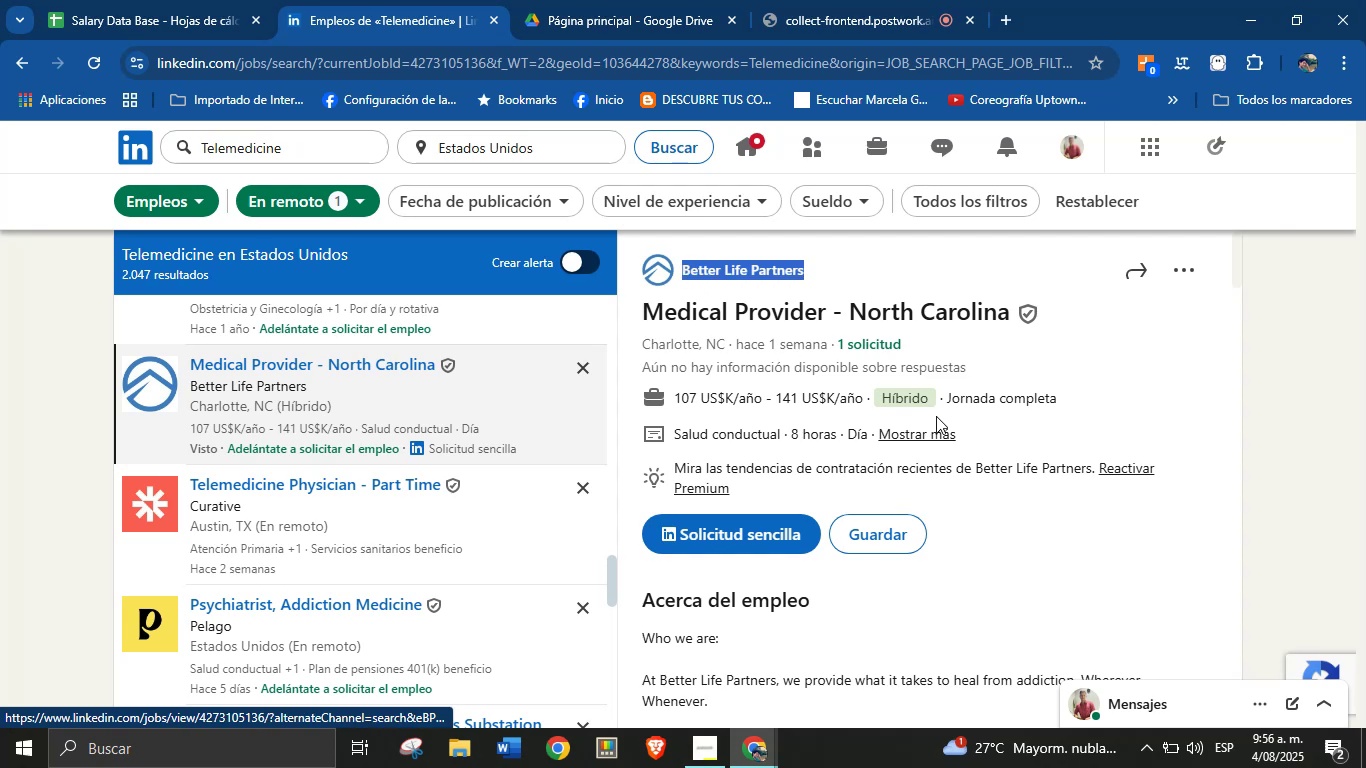 
left_click([996, 443])
 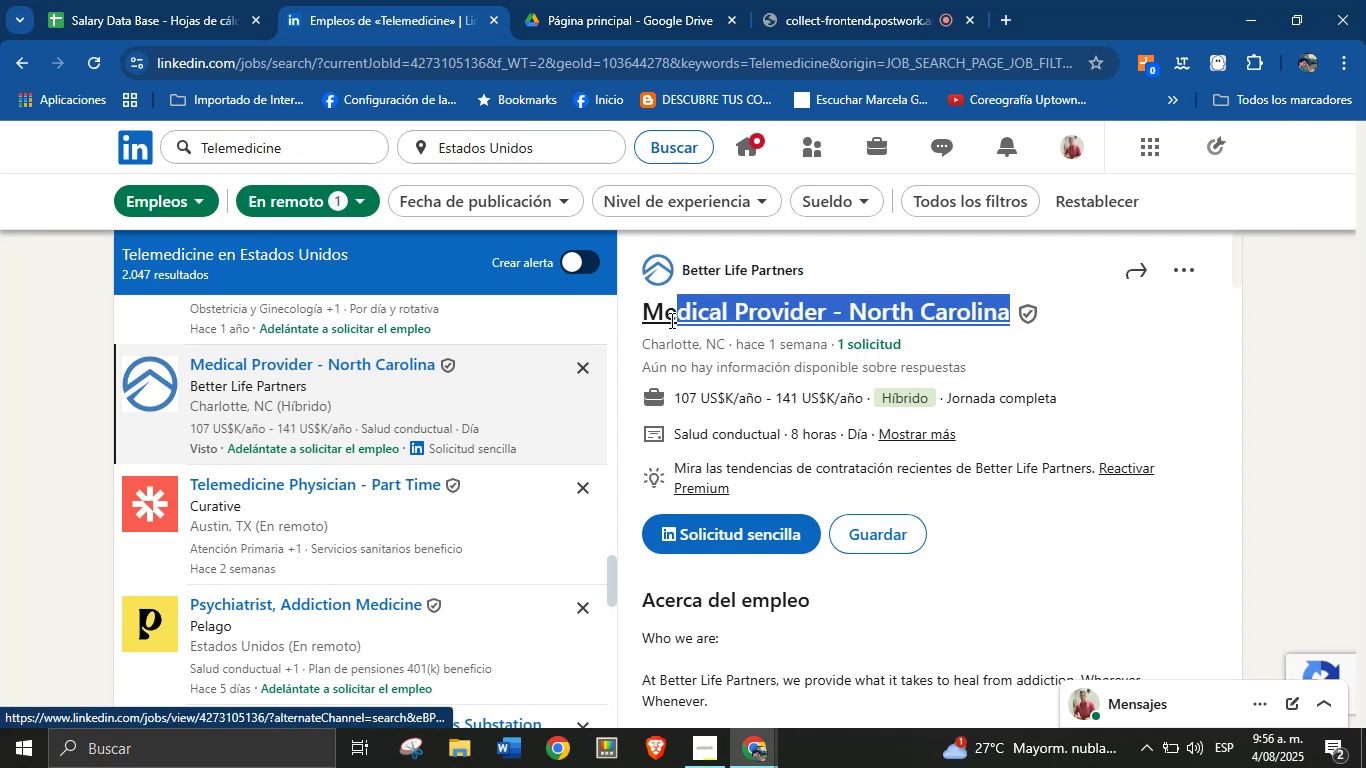 
key(Alt+AltLeft)
 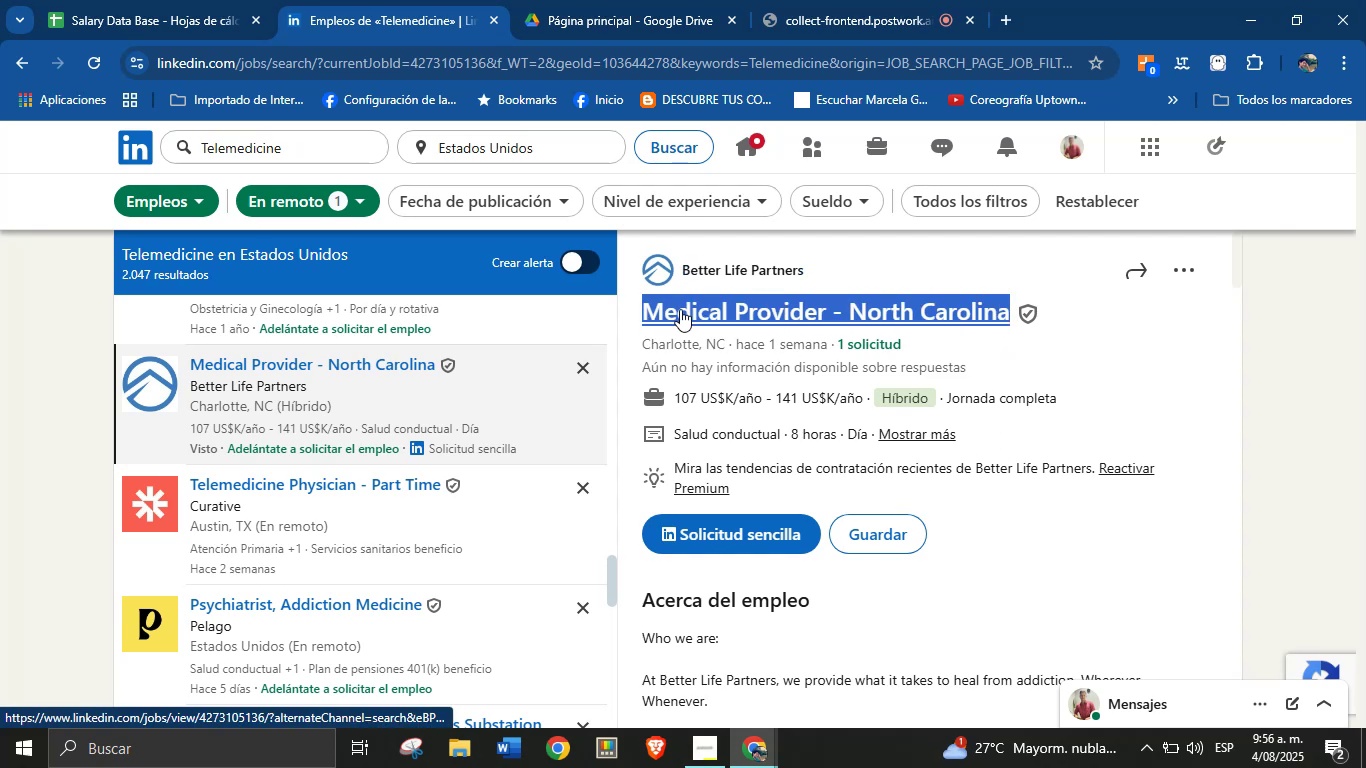 
key(Alt+Control+ControlLeft)
 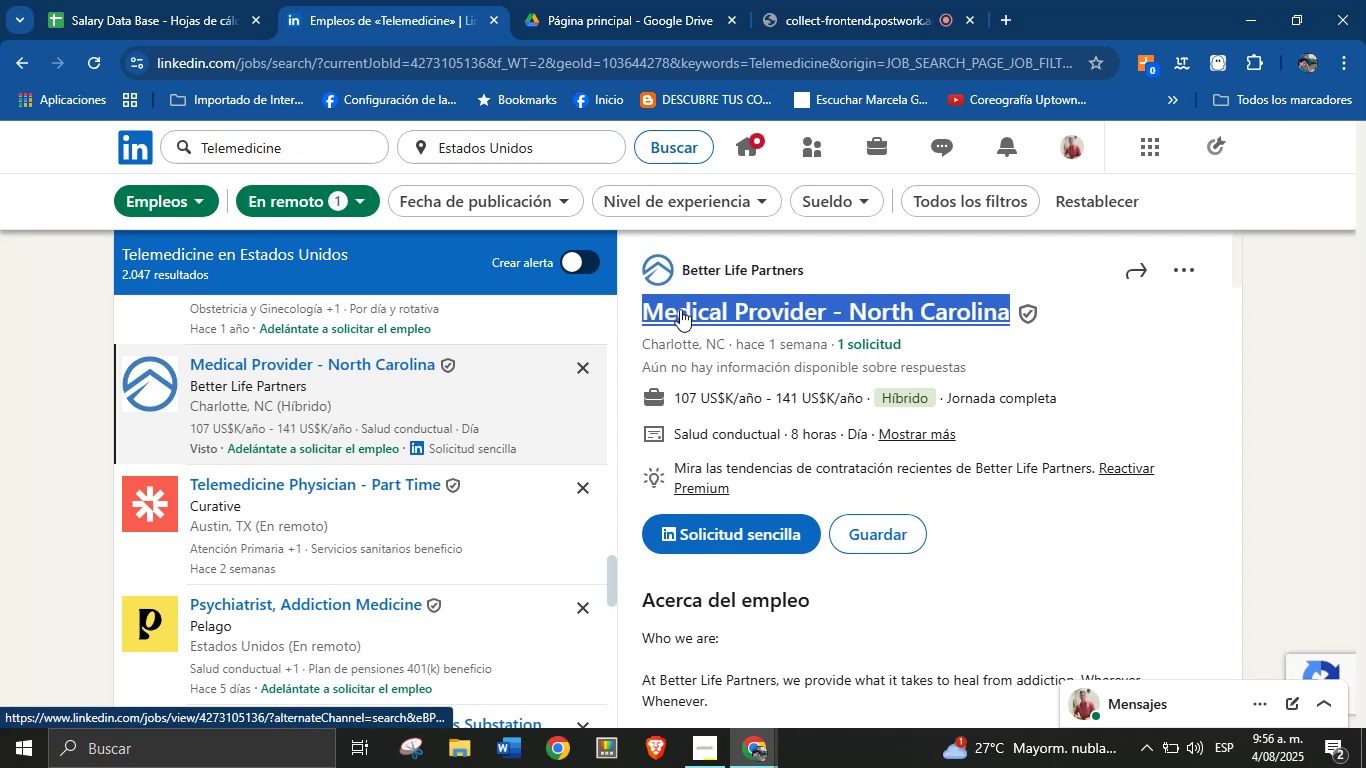 
key(Alt+Control+C)
 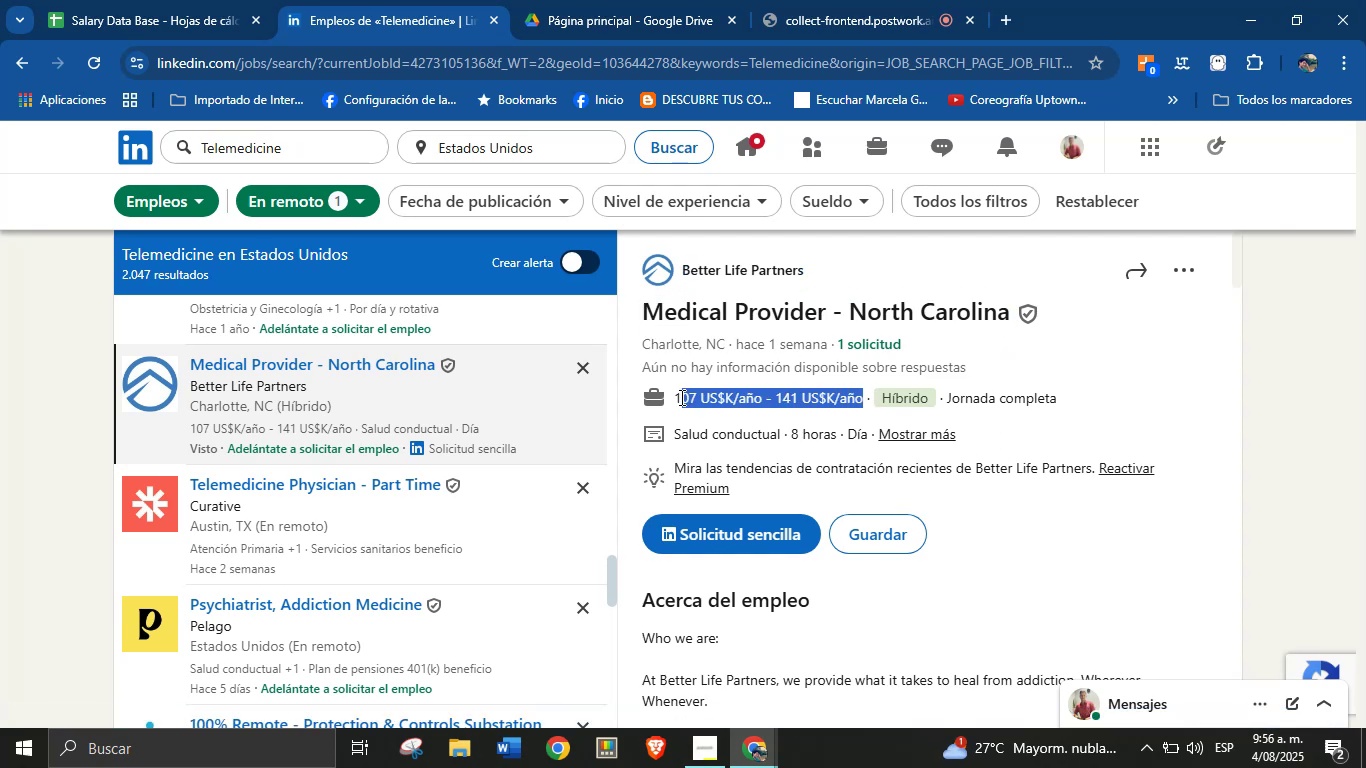 
left_click([680, 396])
 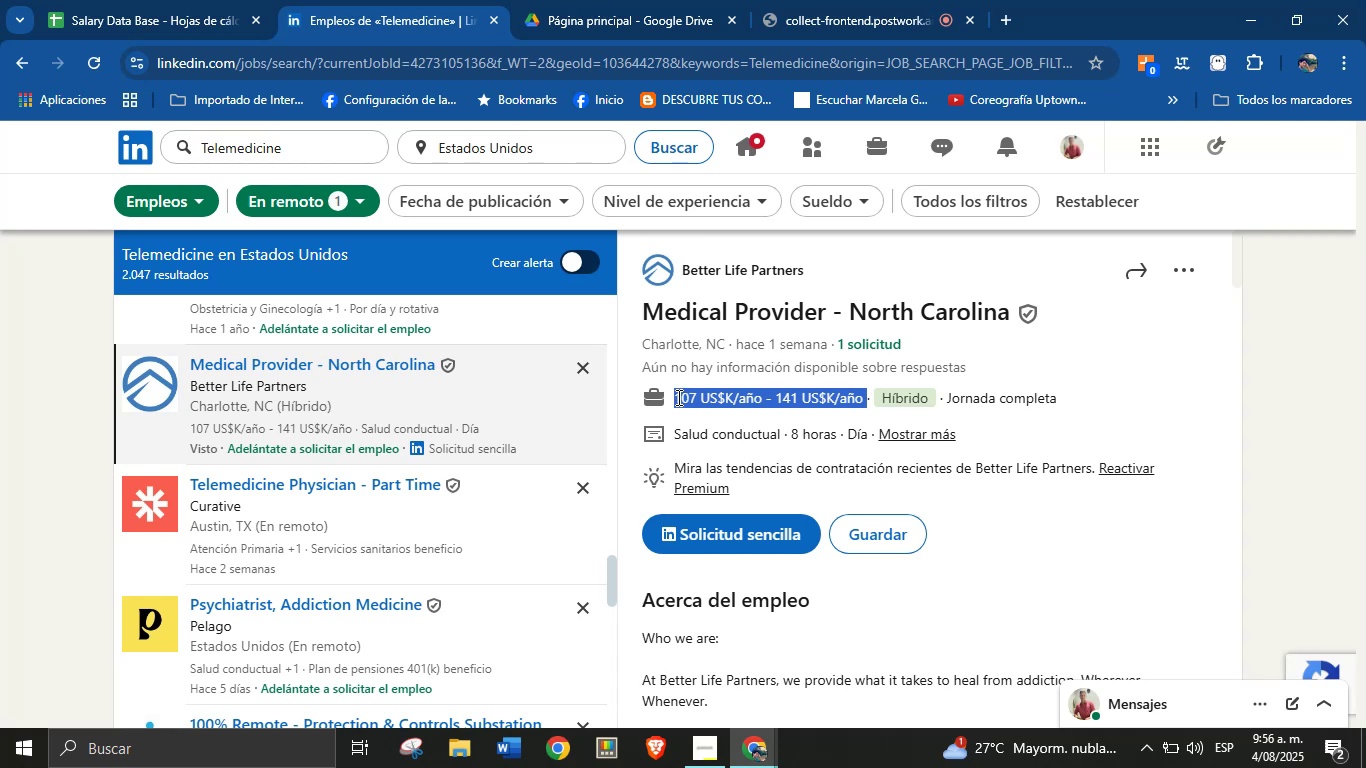 
key(Alt+AltLeft)
 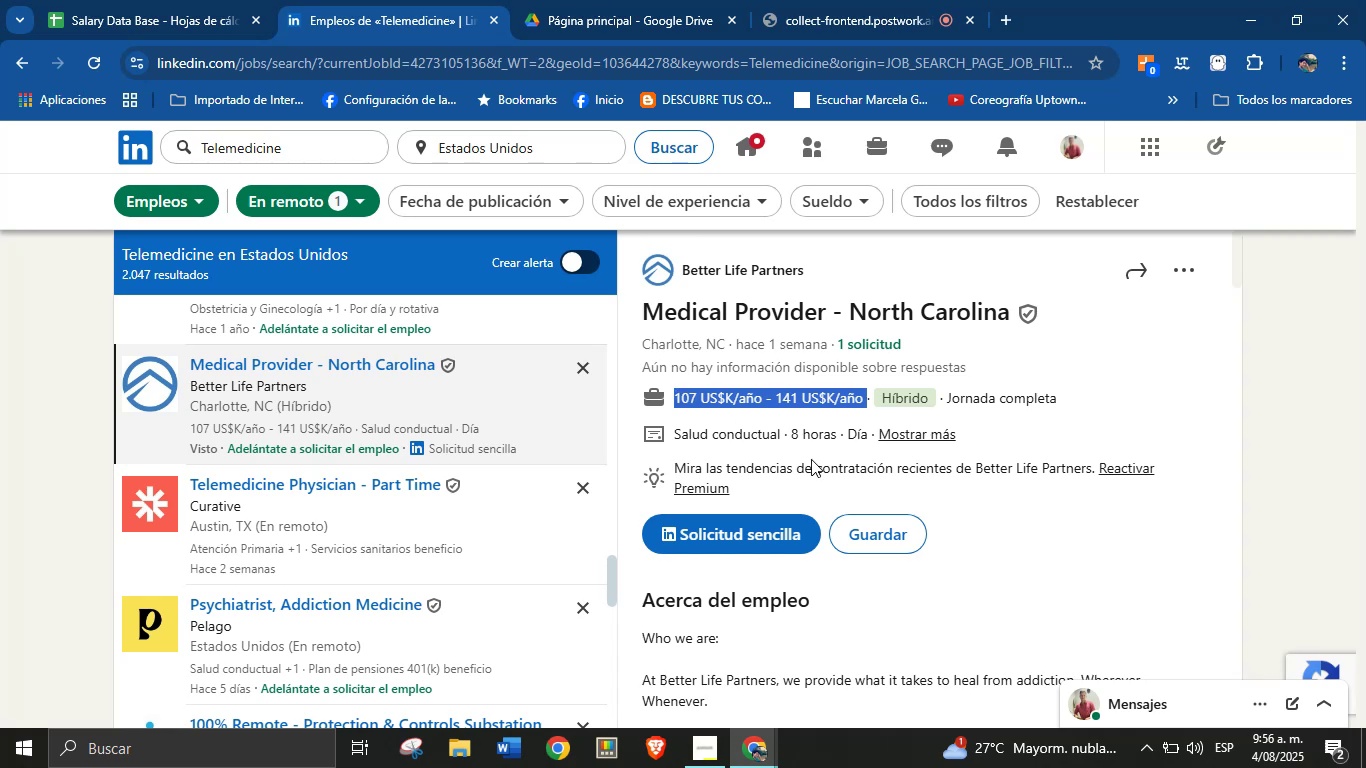 
key(Alt+Control+C)
 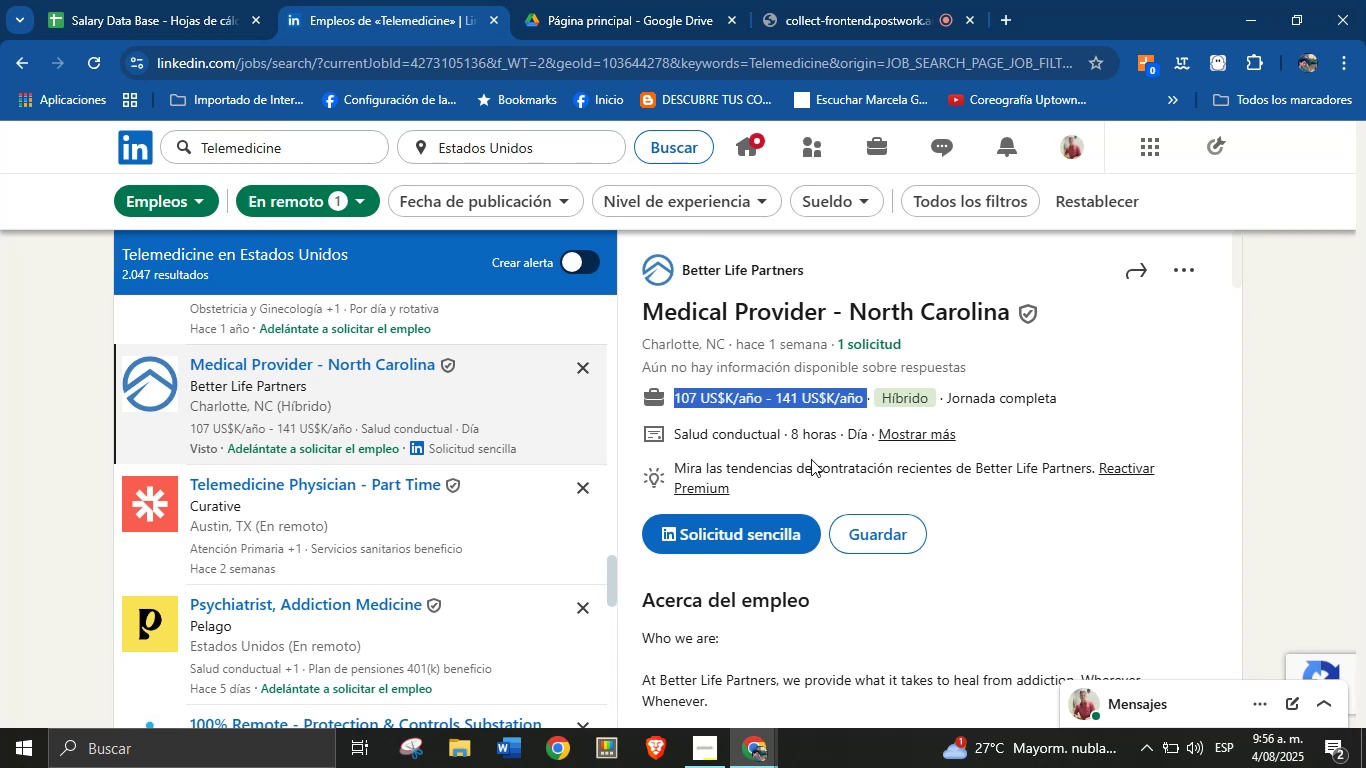 
key(Alt+Control+ControlLeft)
 